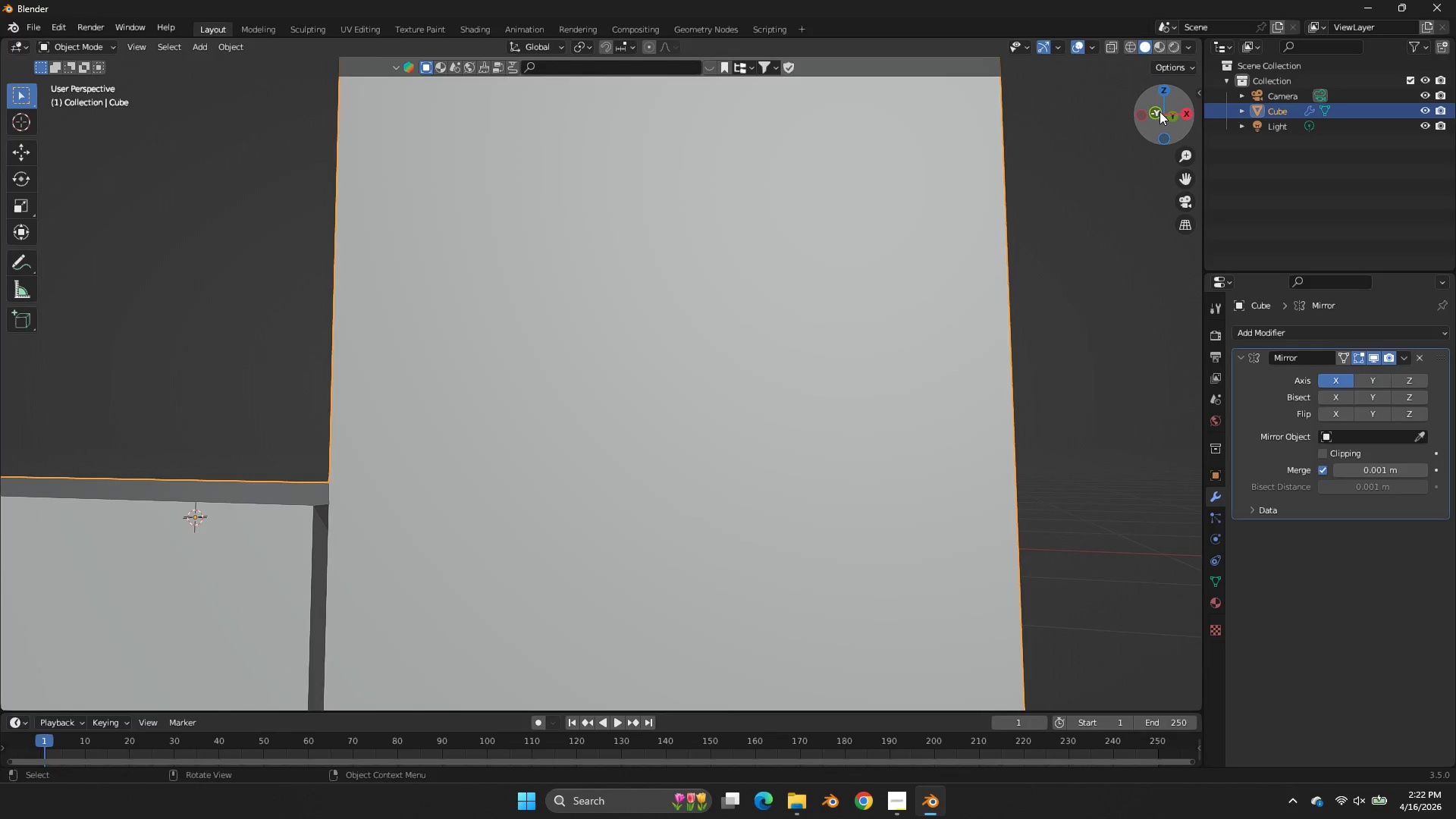 
key(Tab)
 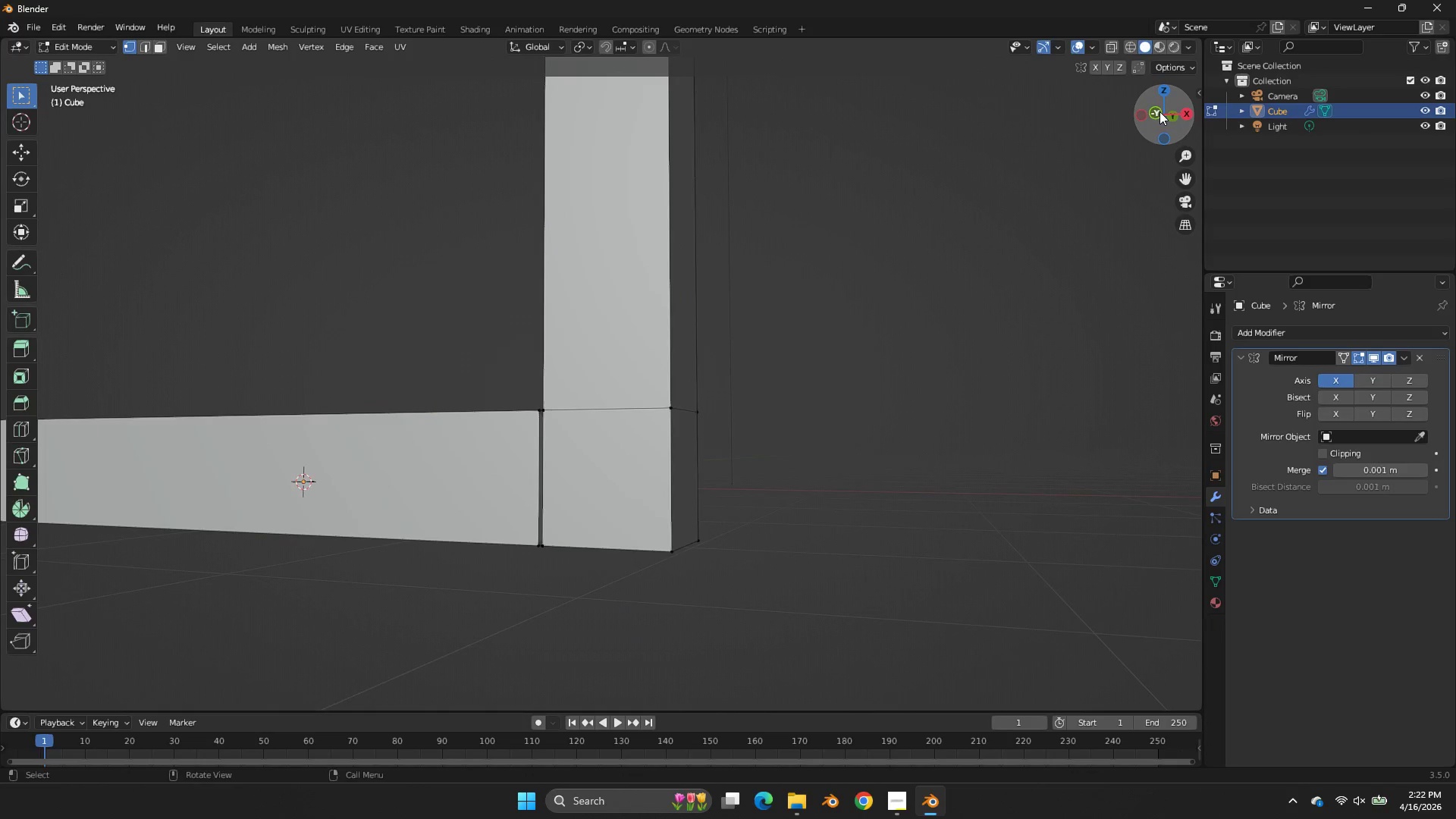 
scroll: coordinate [1159, 111], scroll_direction: down, amount: 2.0
 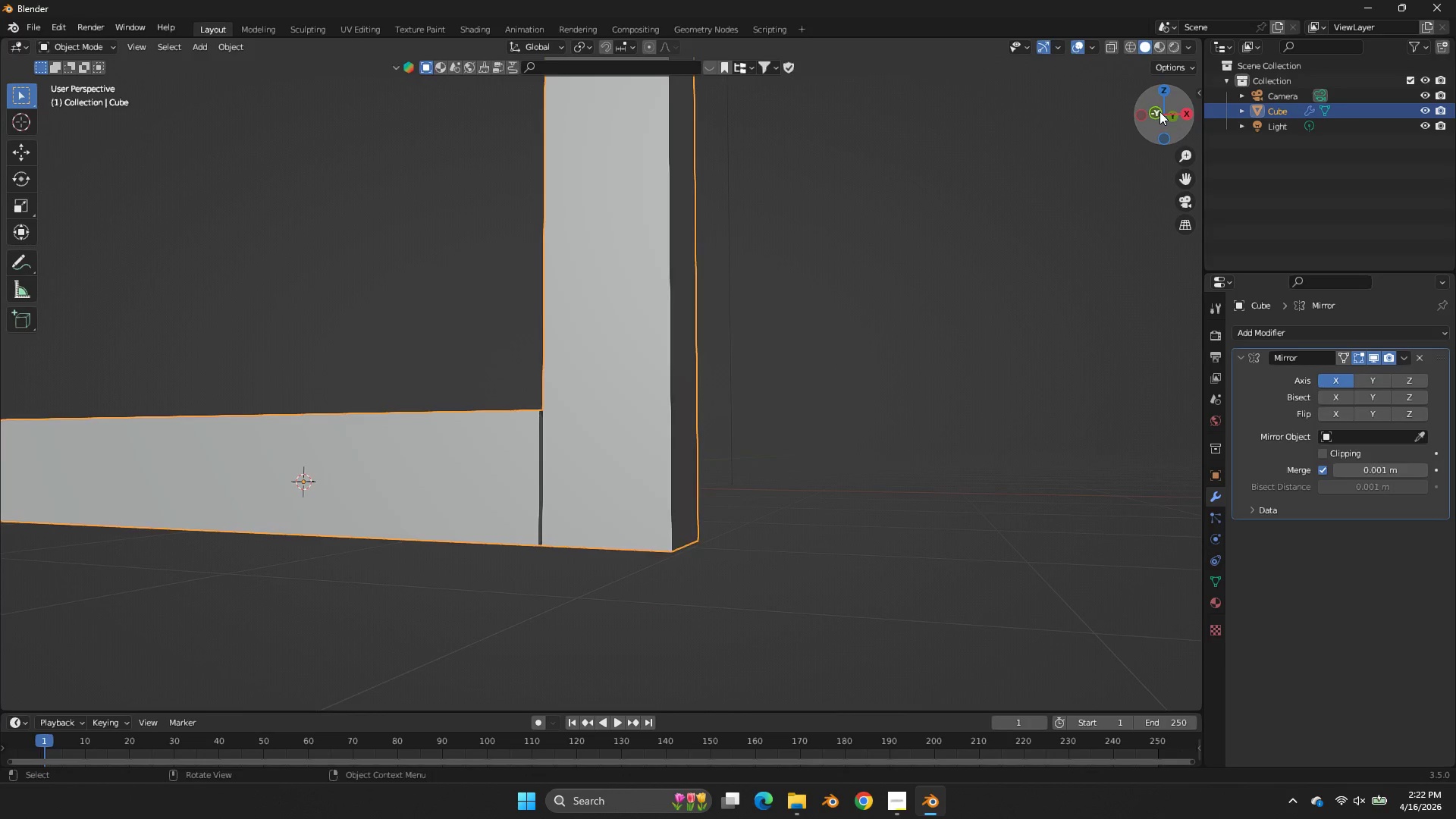 
left_click_drag(start_coordinate=[1159, 111], to_coordinate=[1195, 121])
 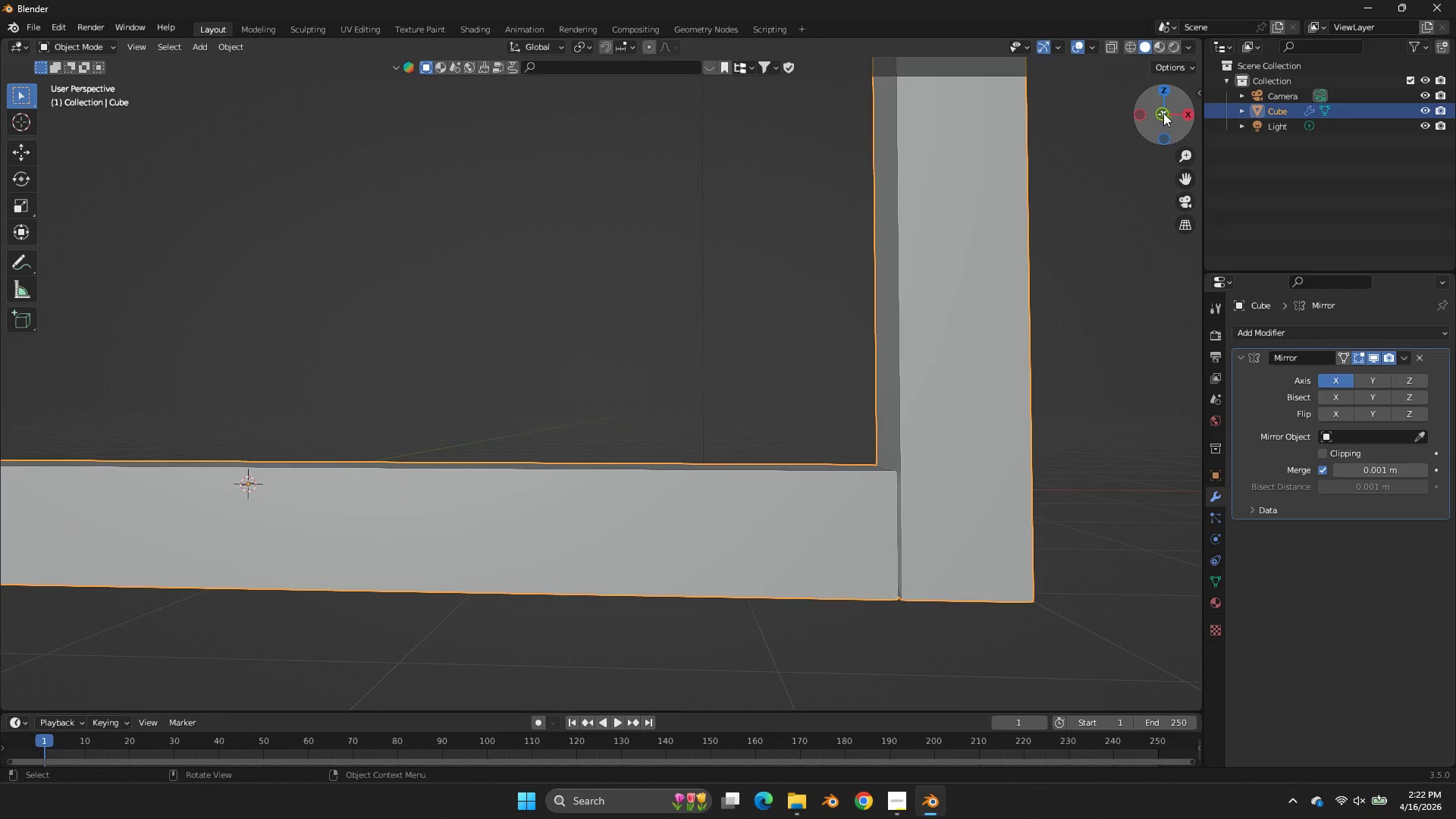 
key(Tab)
 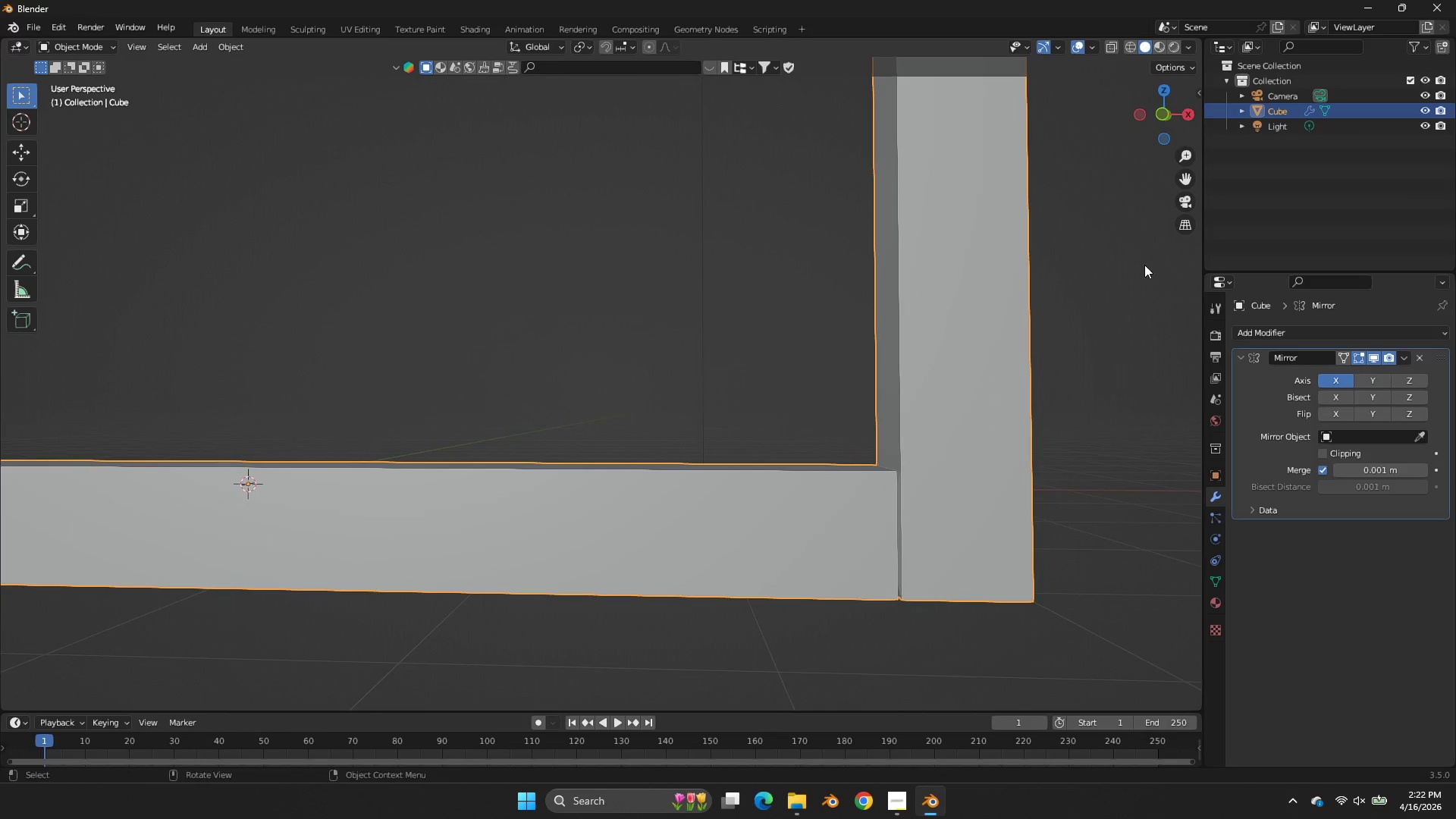 
key(Z)
 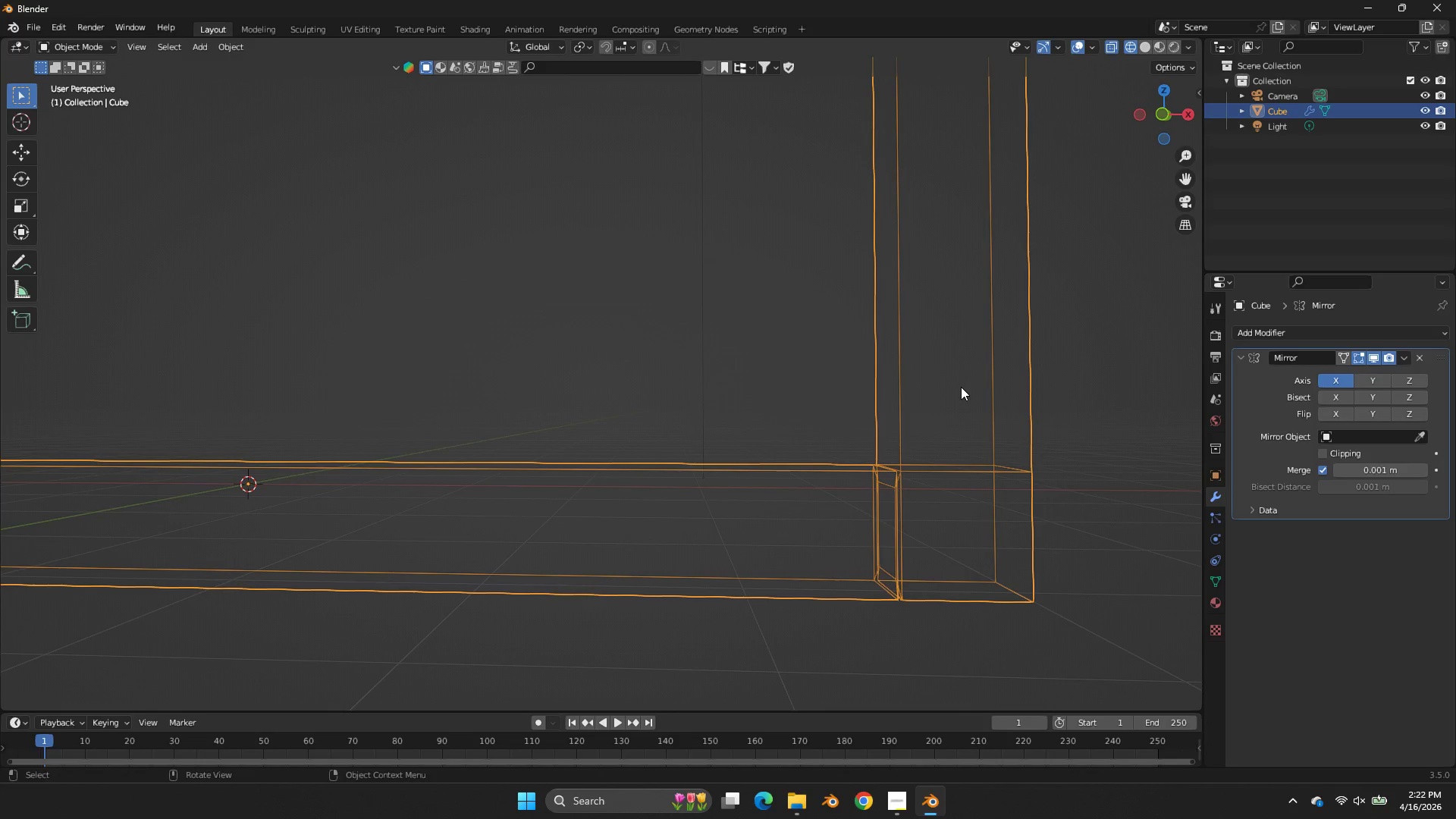 
key(Tab)
 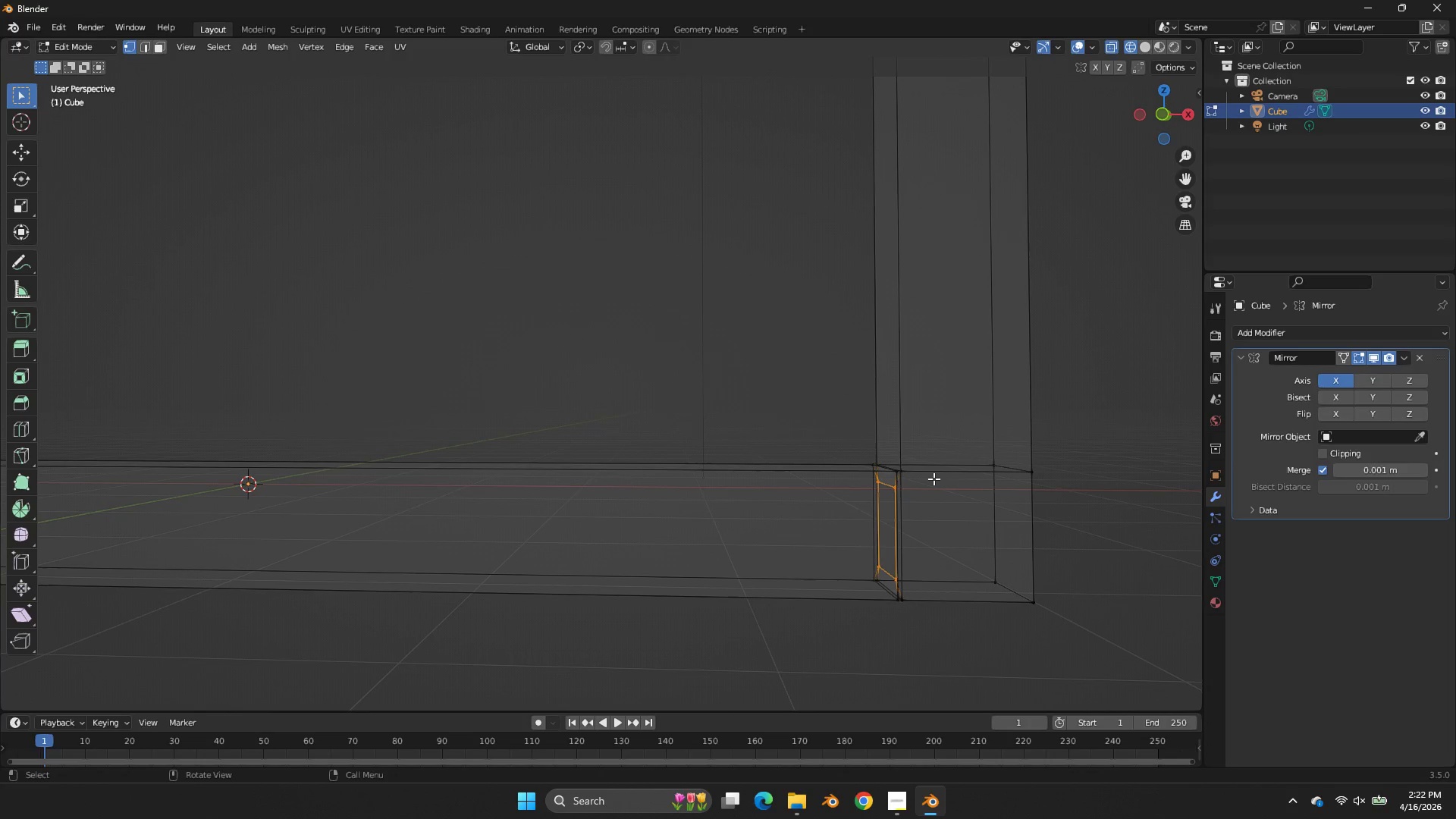 
key(U)
 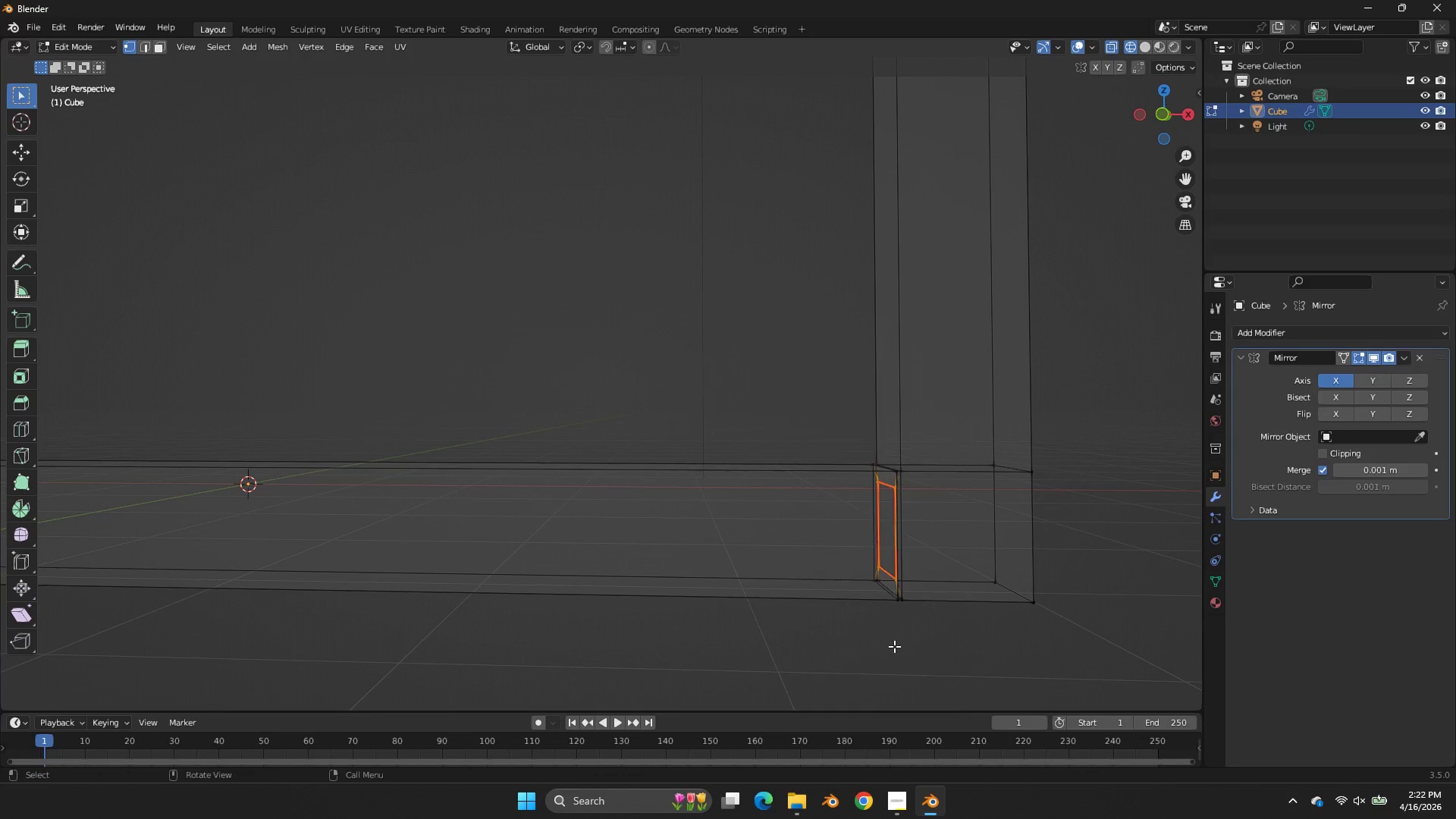 
double_click([1020, 426])
 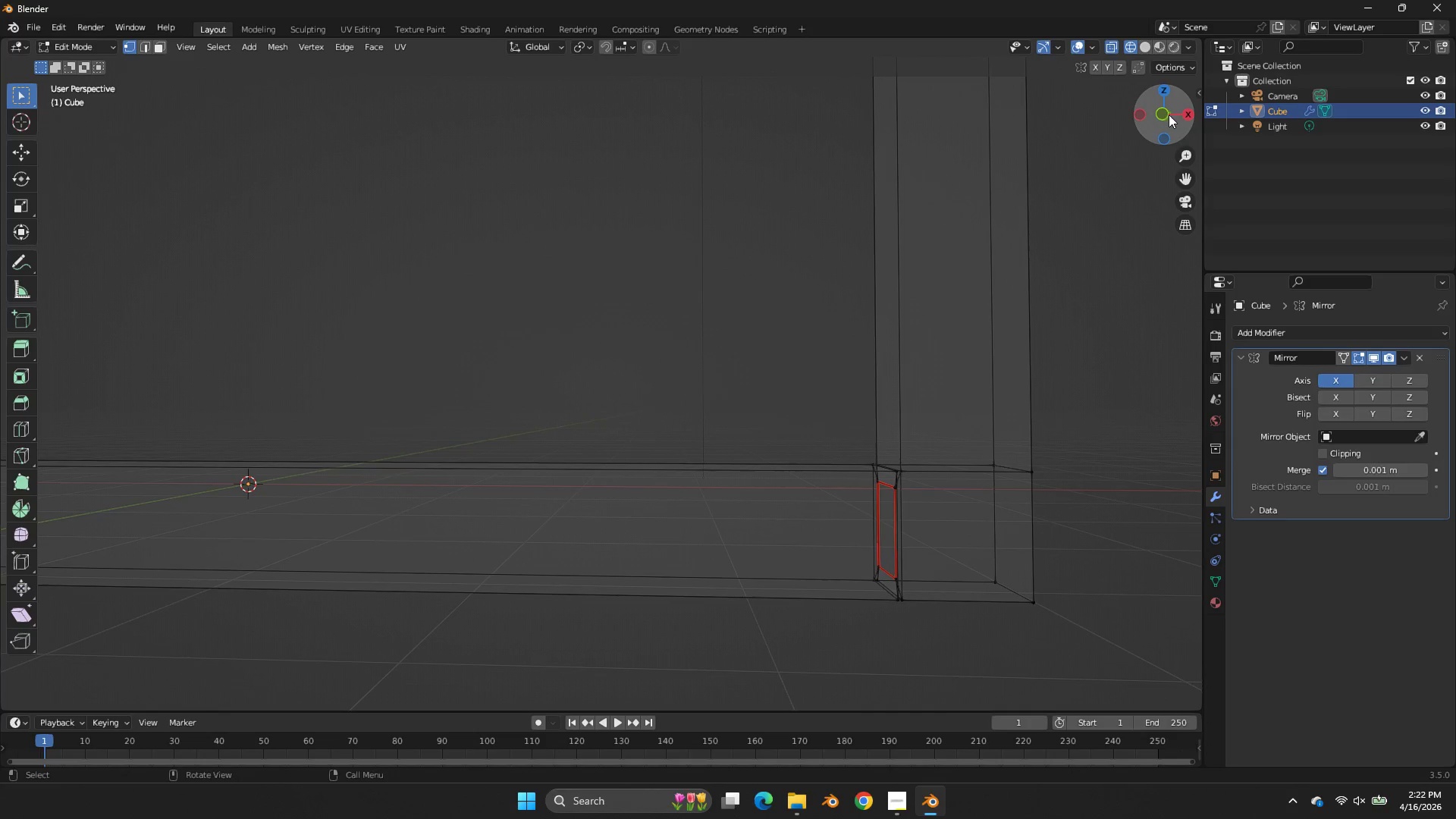 
left_click([1162, 115])
 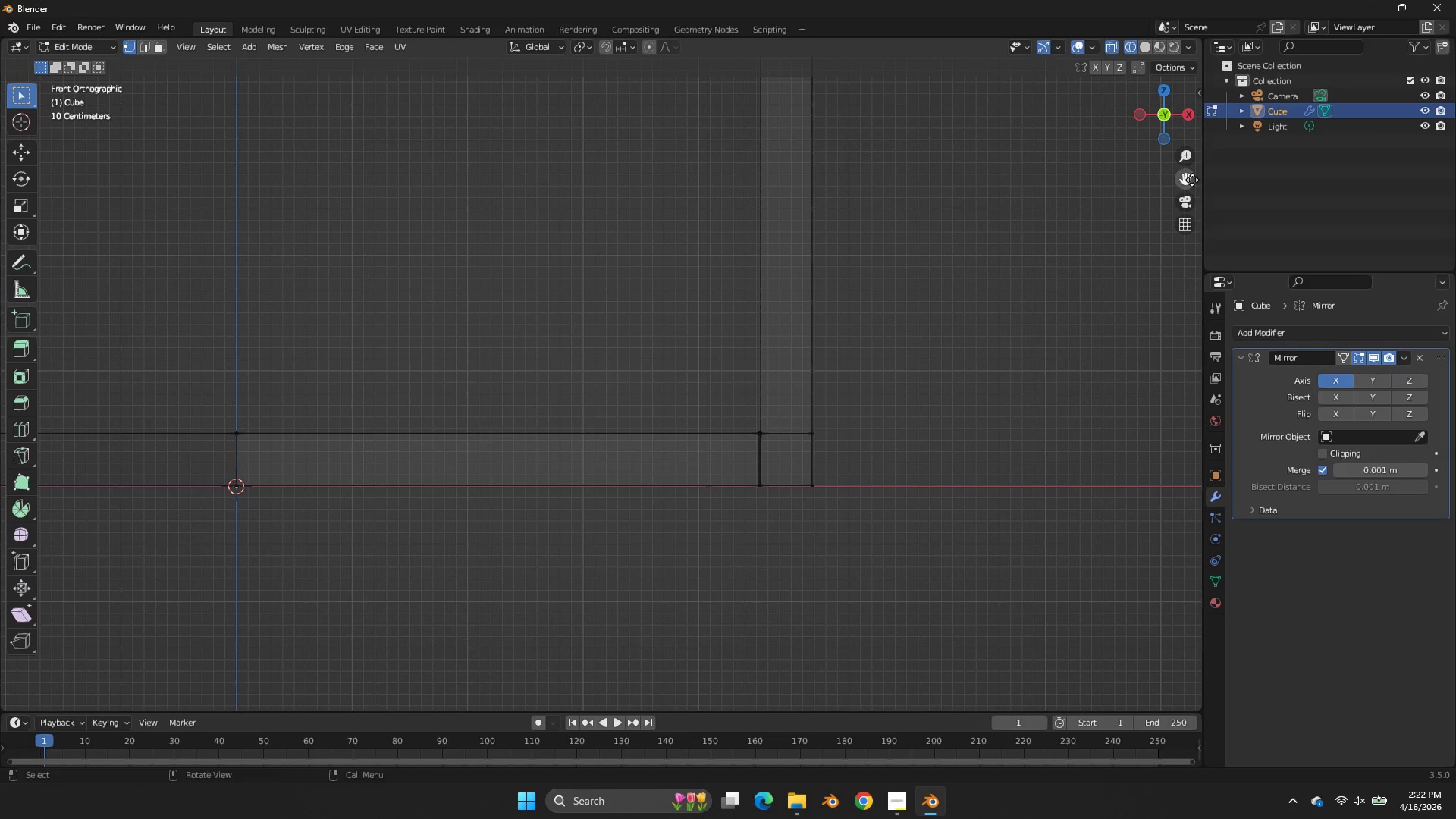 
left_click_drag(start_coordinate=[1192, 180], to_coordinate=[24, 651])
 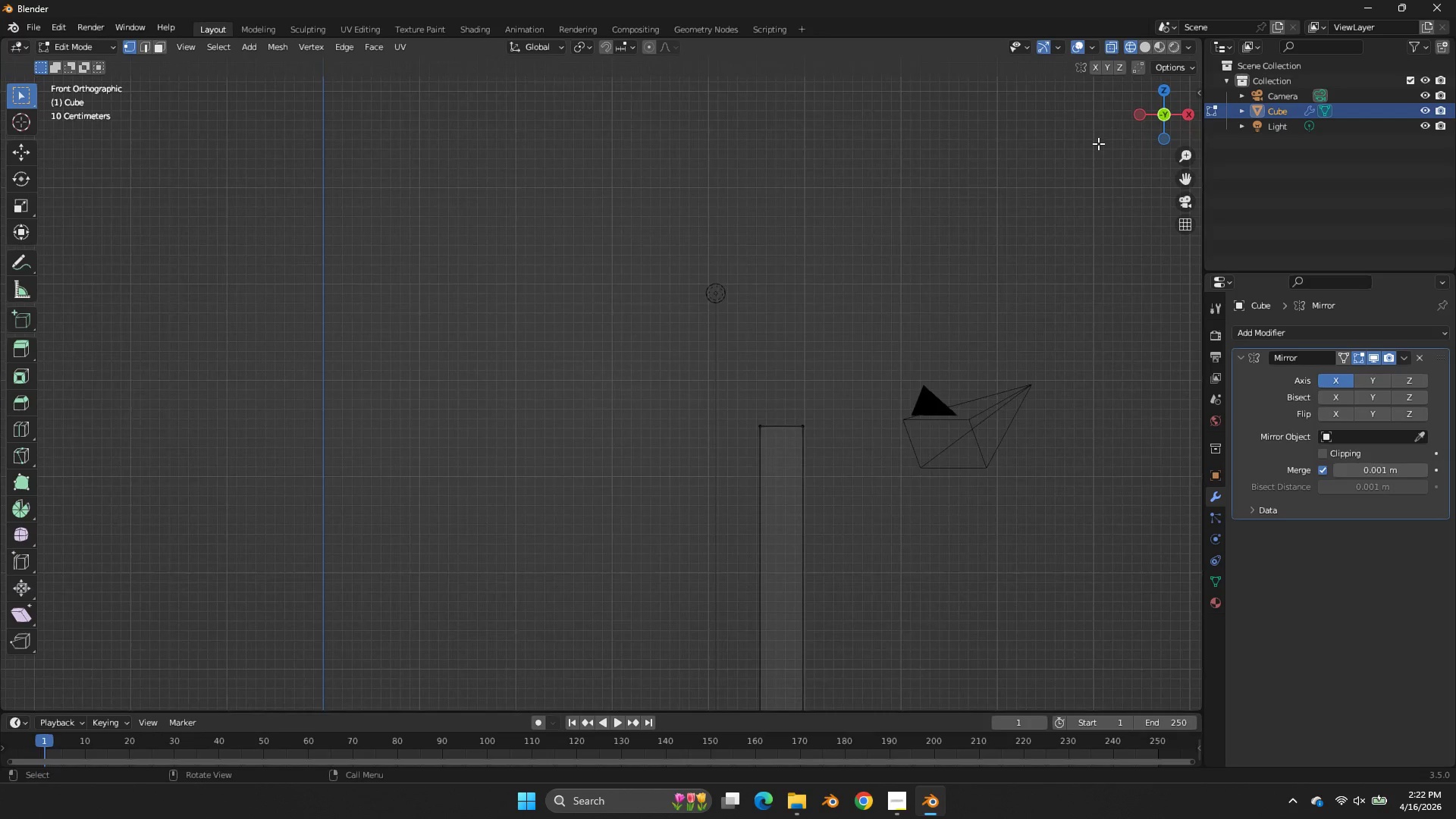 
scroll: coordinate [1095, 143], scroll_direction: down, amount: 6.0
 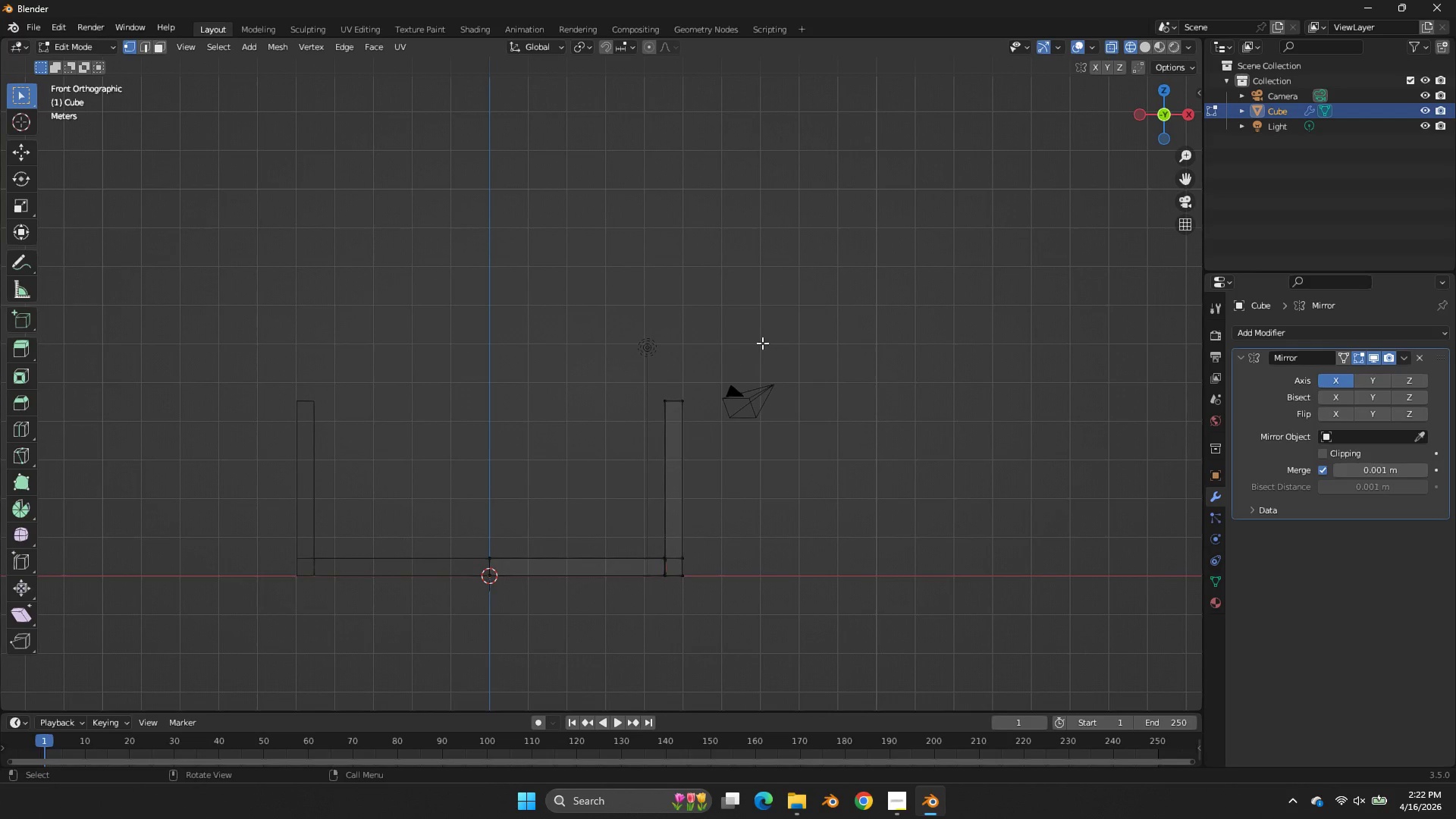 
left_click_drag(start_coordinate=[780, 328], to_coordinate=[625, 628])
 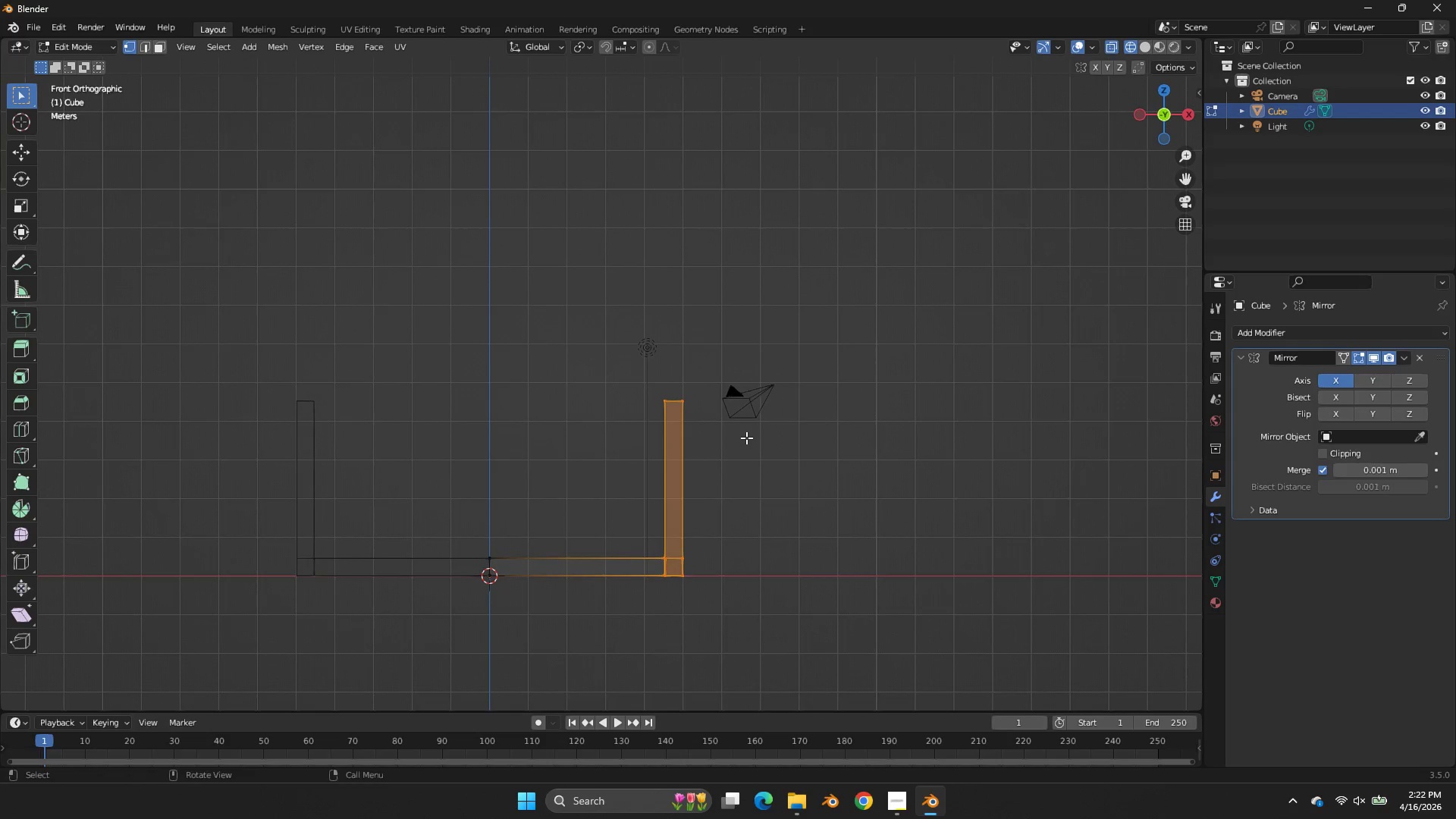 
type(gx)
 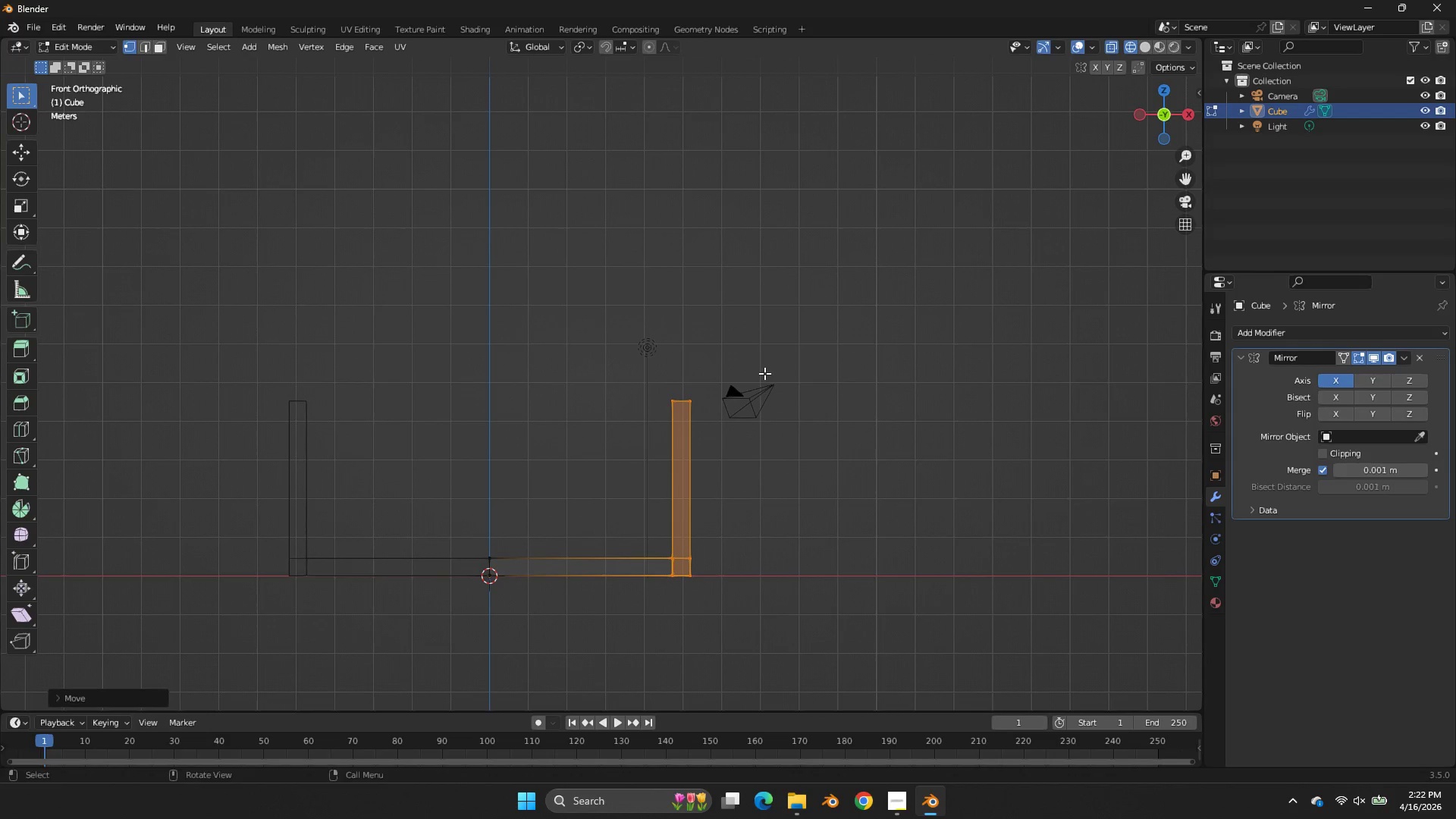 
left_click_drag(start_coordinate=[767, 350], to_coordinate=[632, 424])
 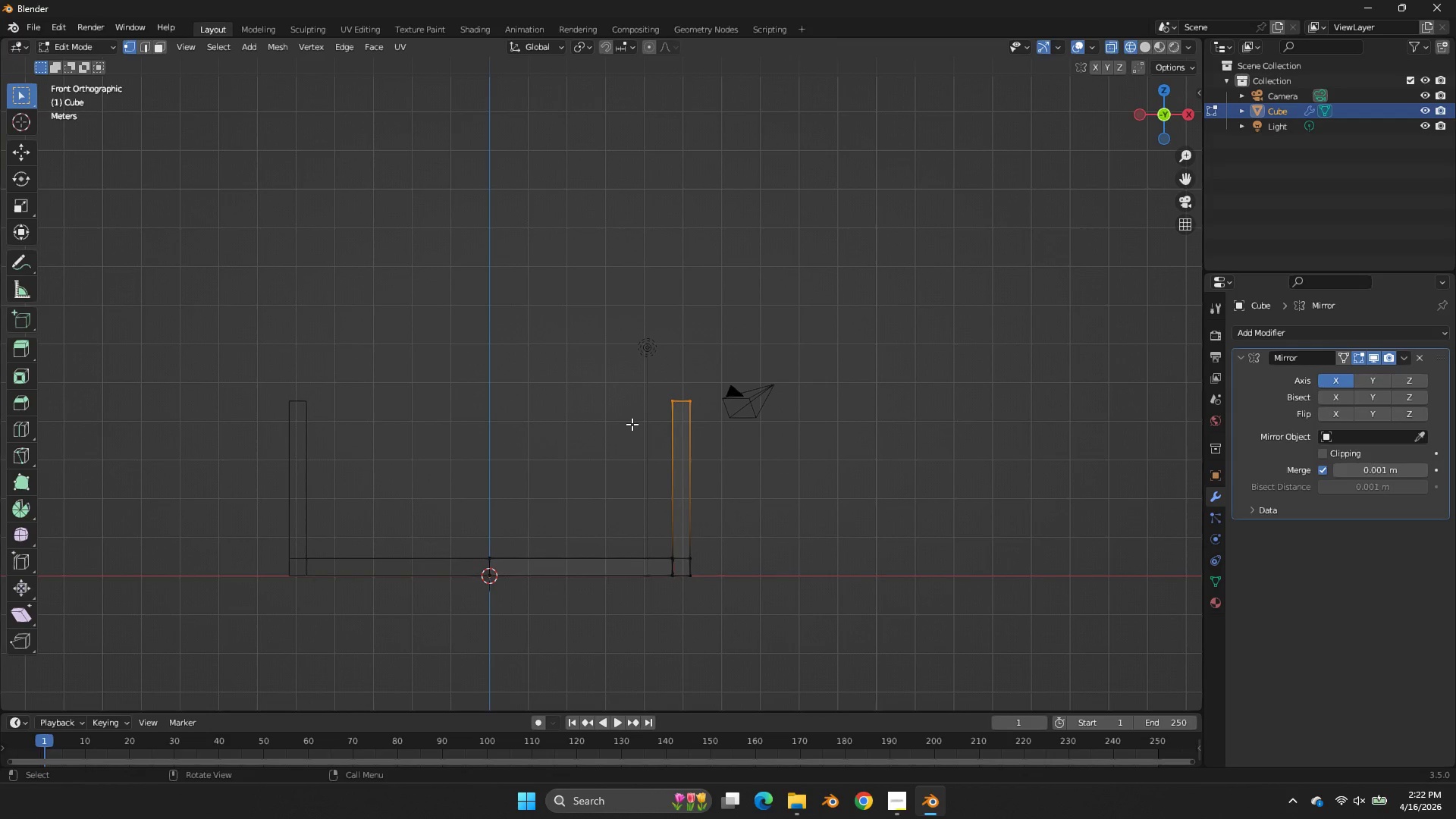 
type(gz)
 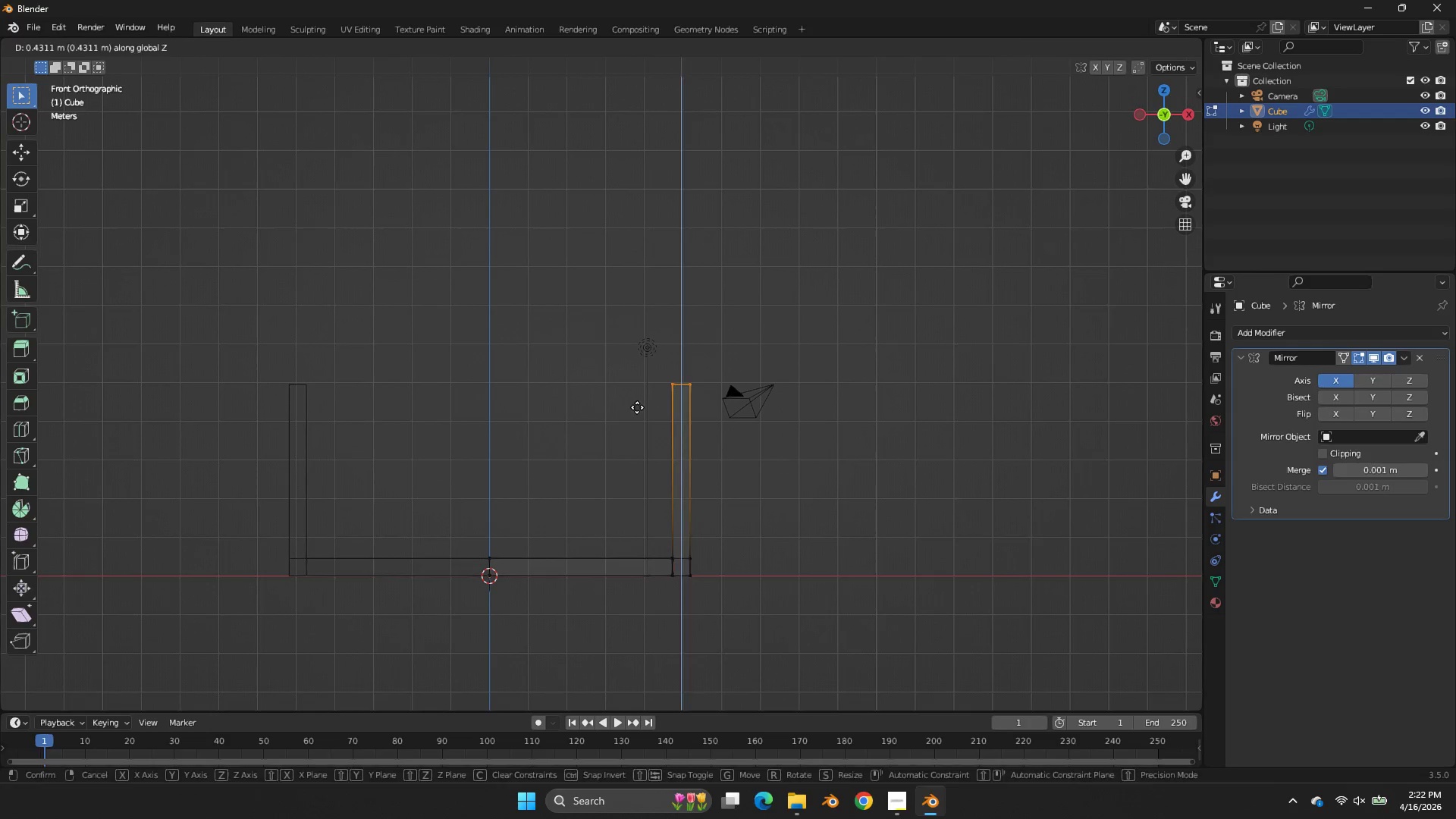 
left_click([637, 407])
 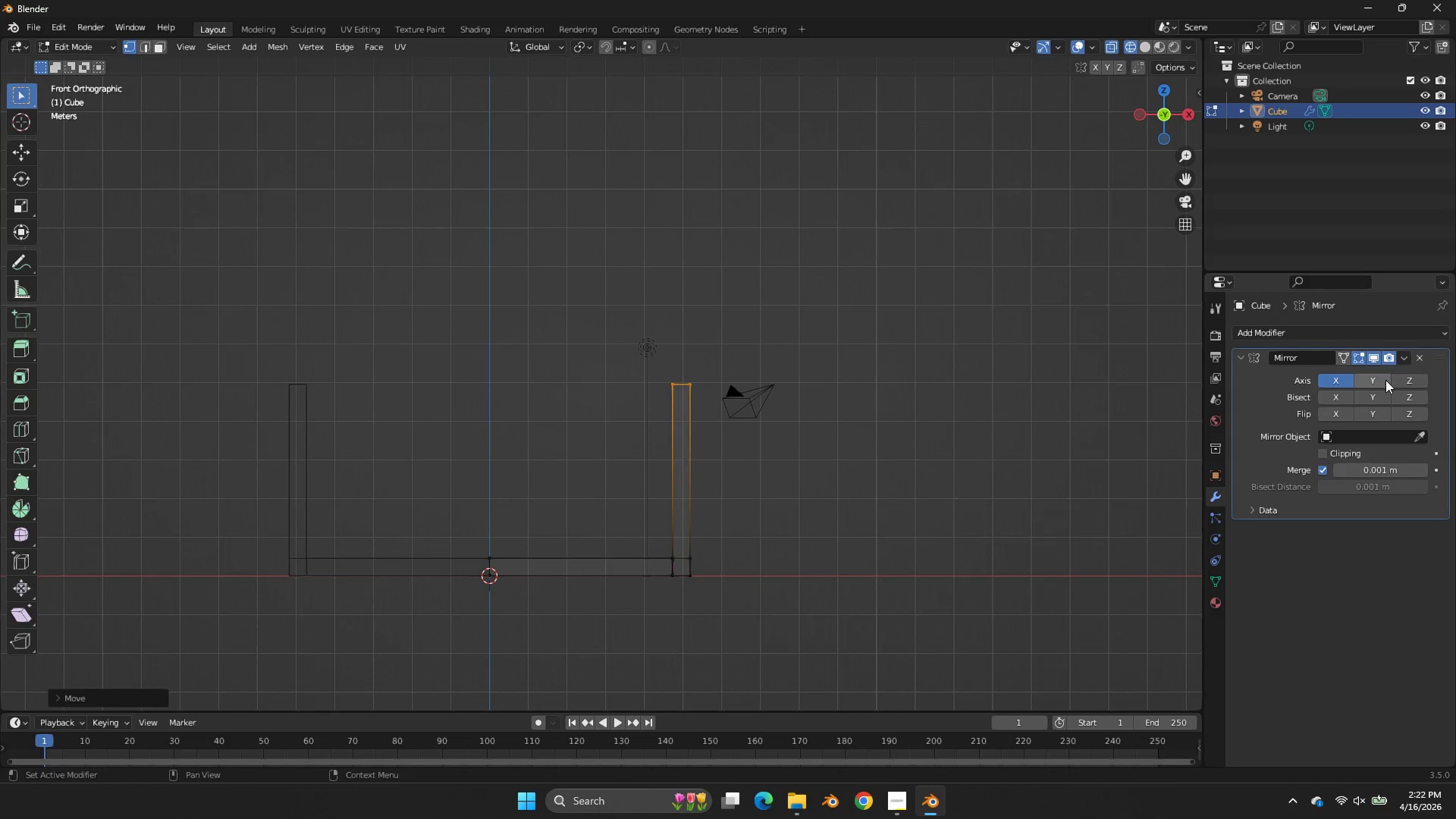 
double_click([1384, 379])
 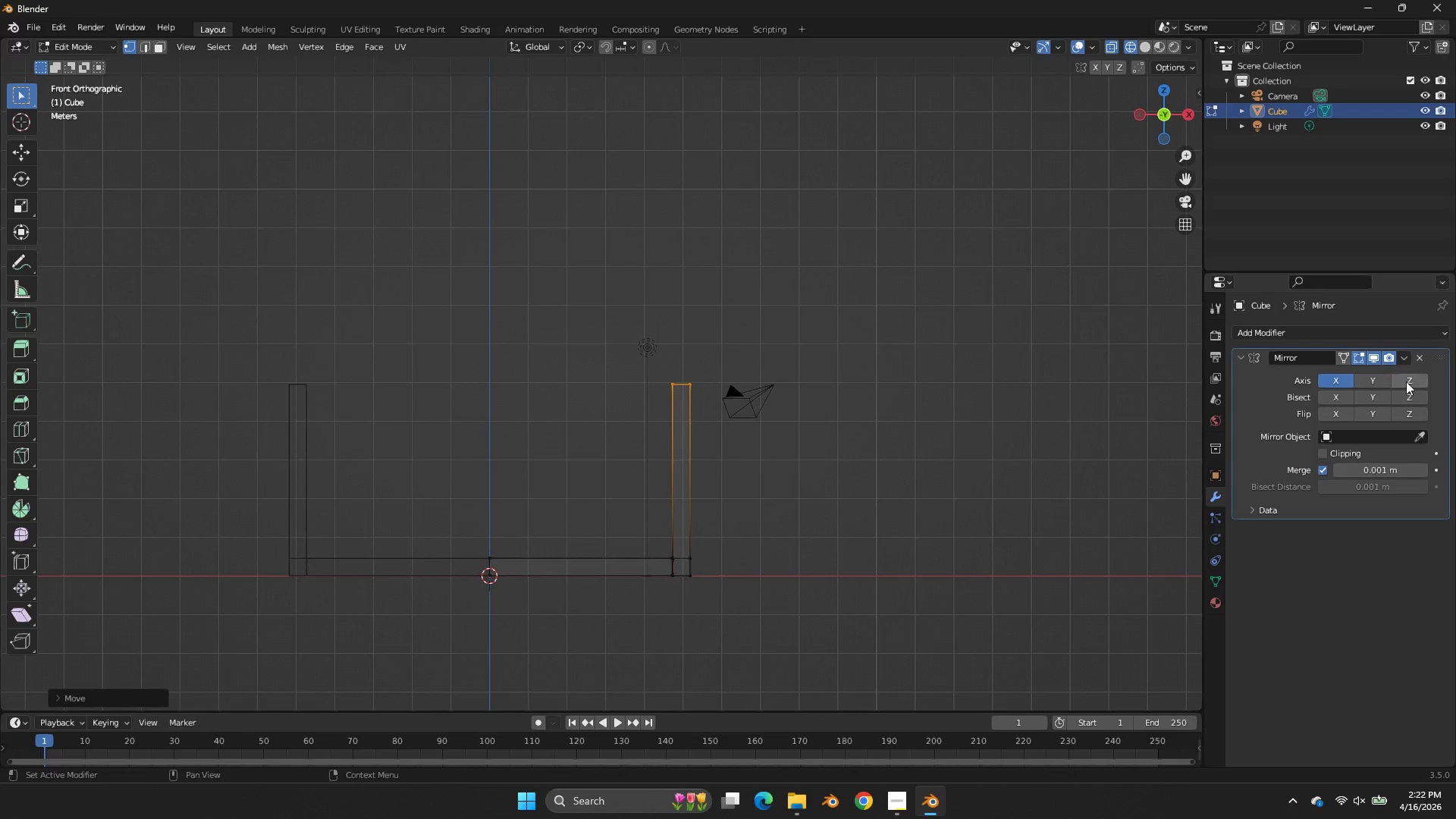 
triple_click([1407, 381])
 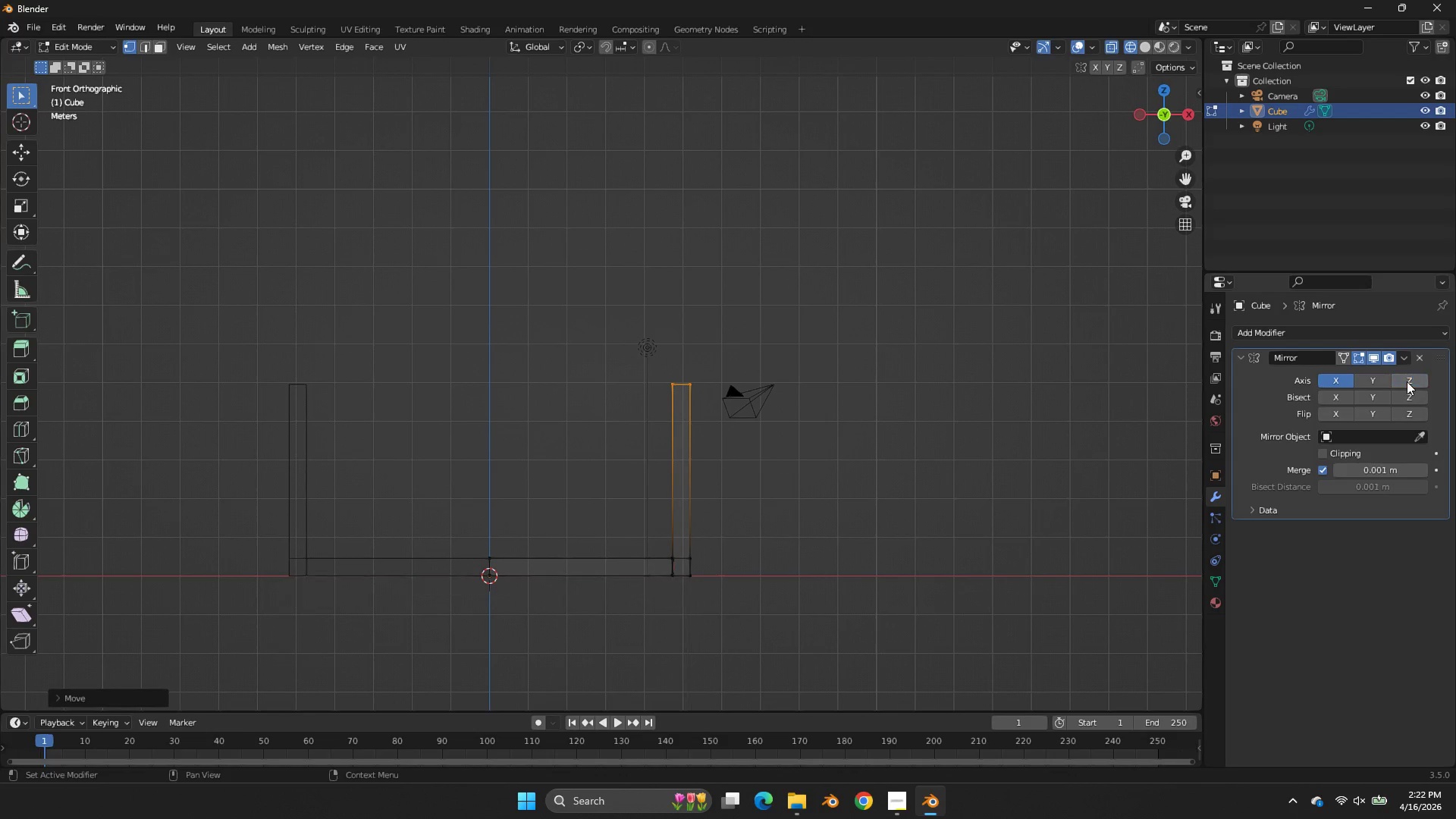 
triple_click([1407, 381])
 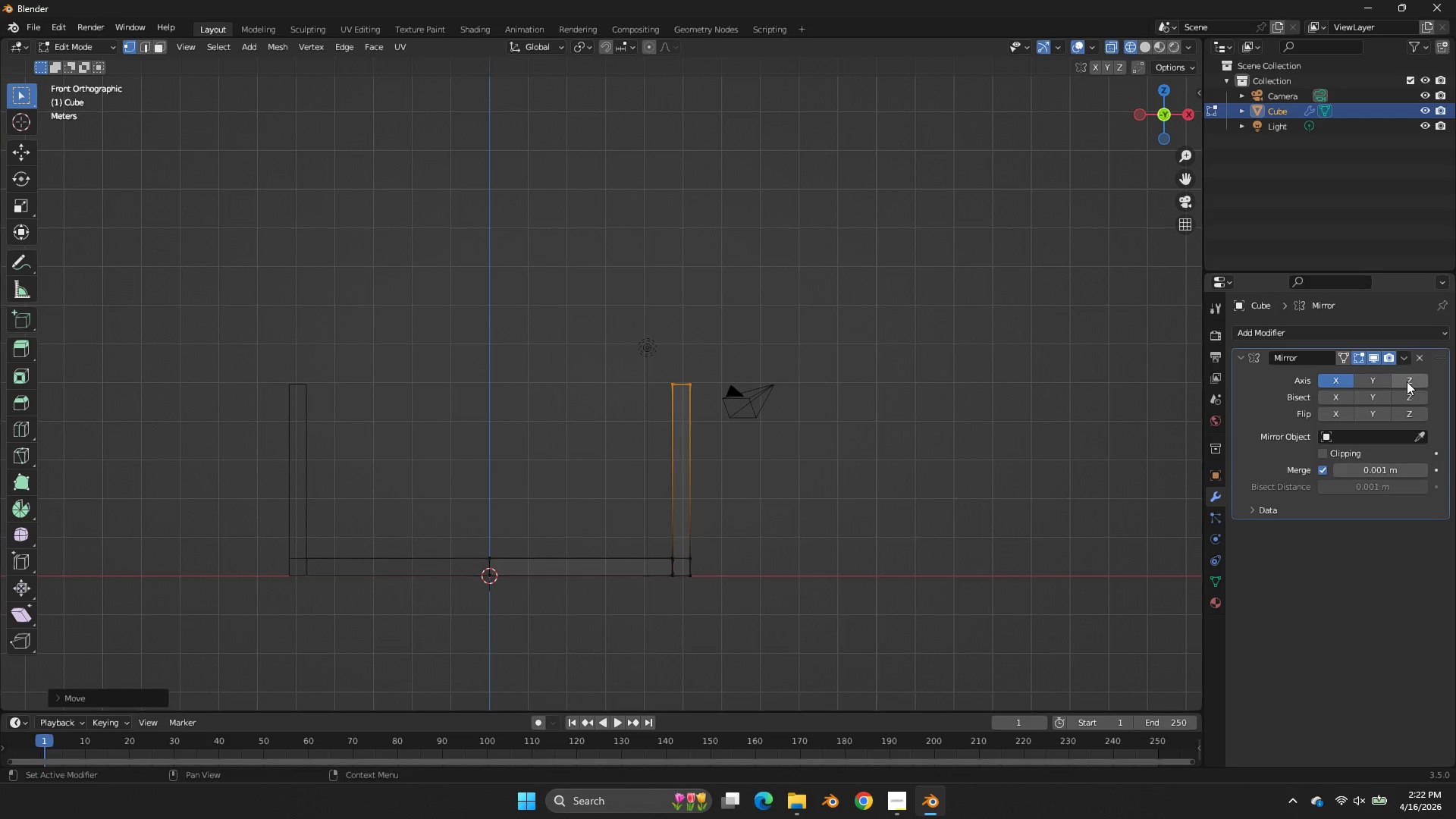 
triple_click([1407, 381])
 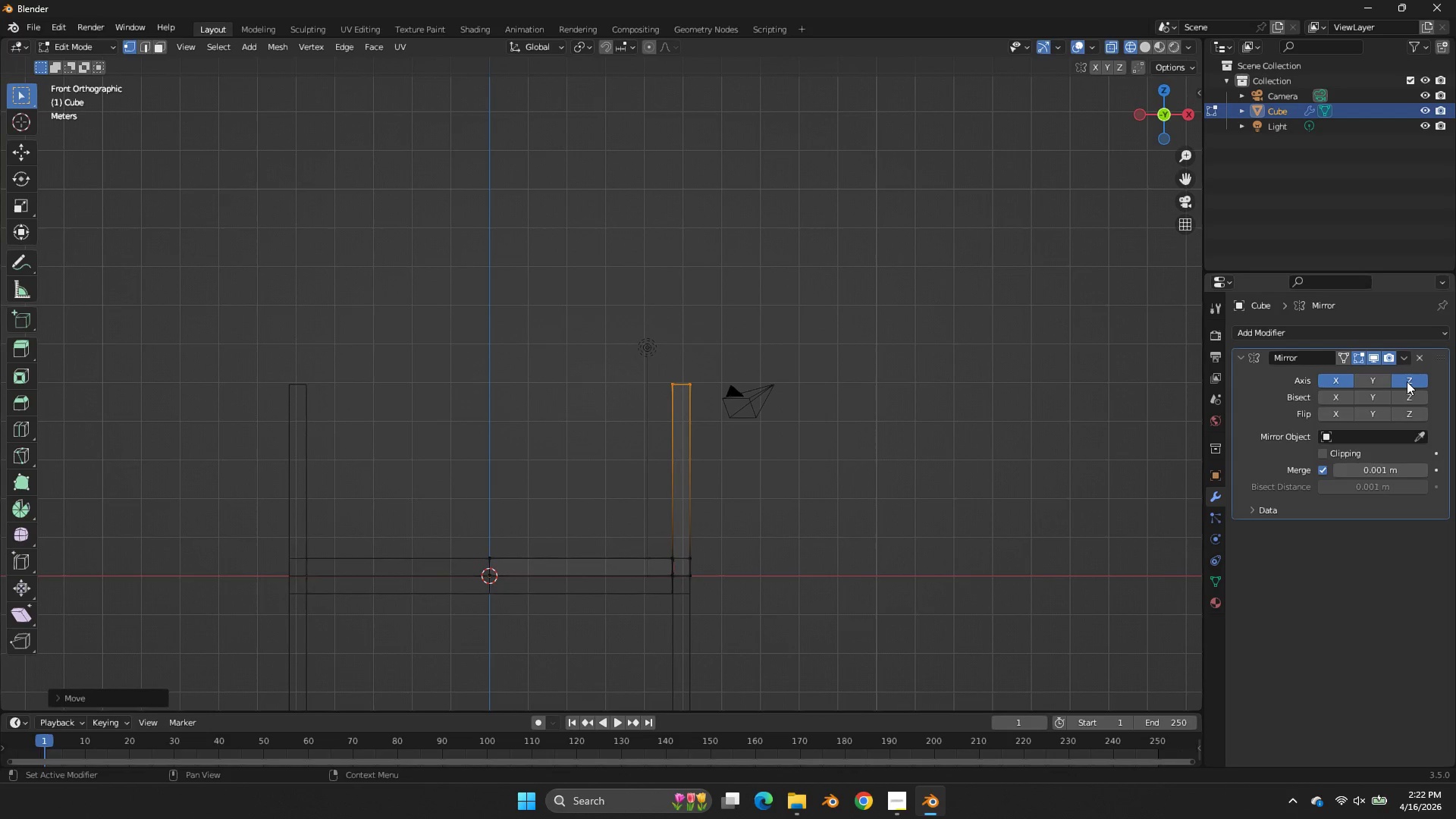 
double_click([1407, 381])
 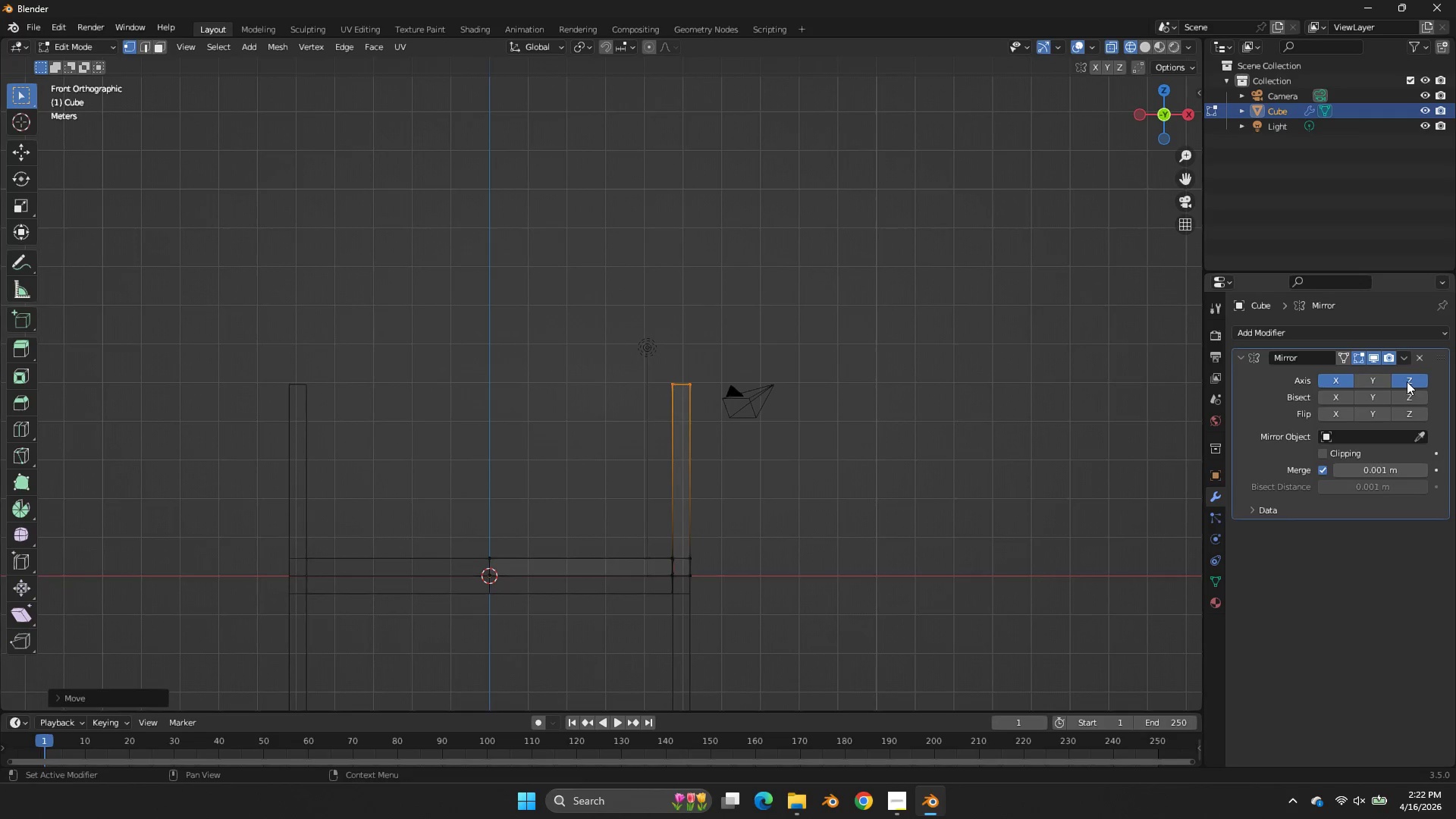 
left_click([1407, 381])
 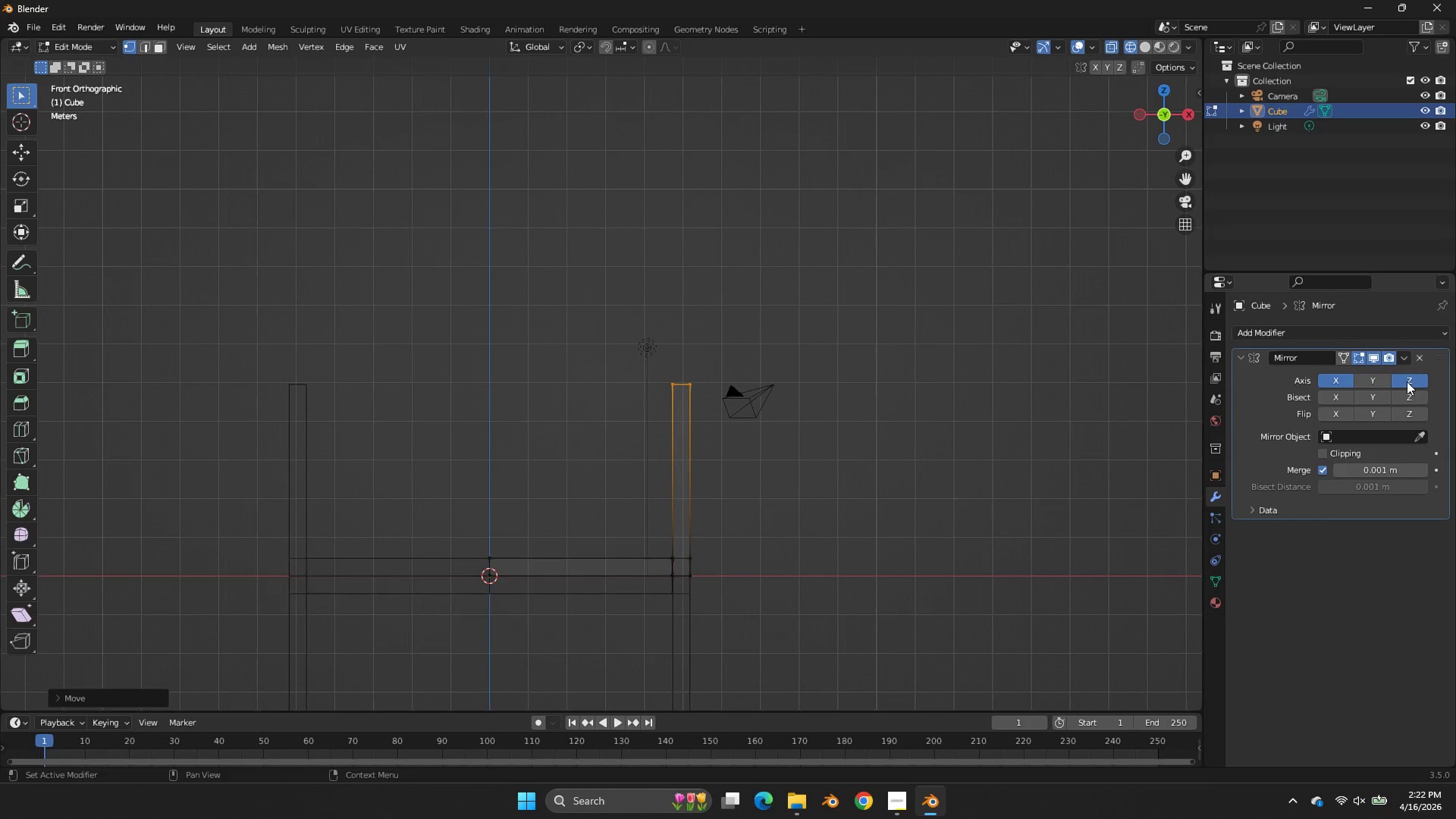 
triple_click([1407, 381])
 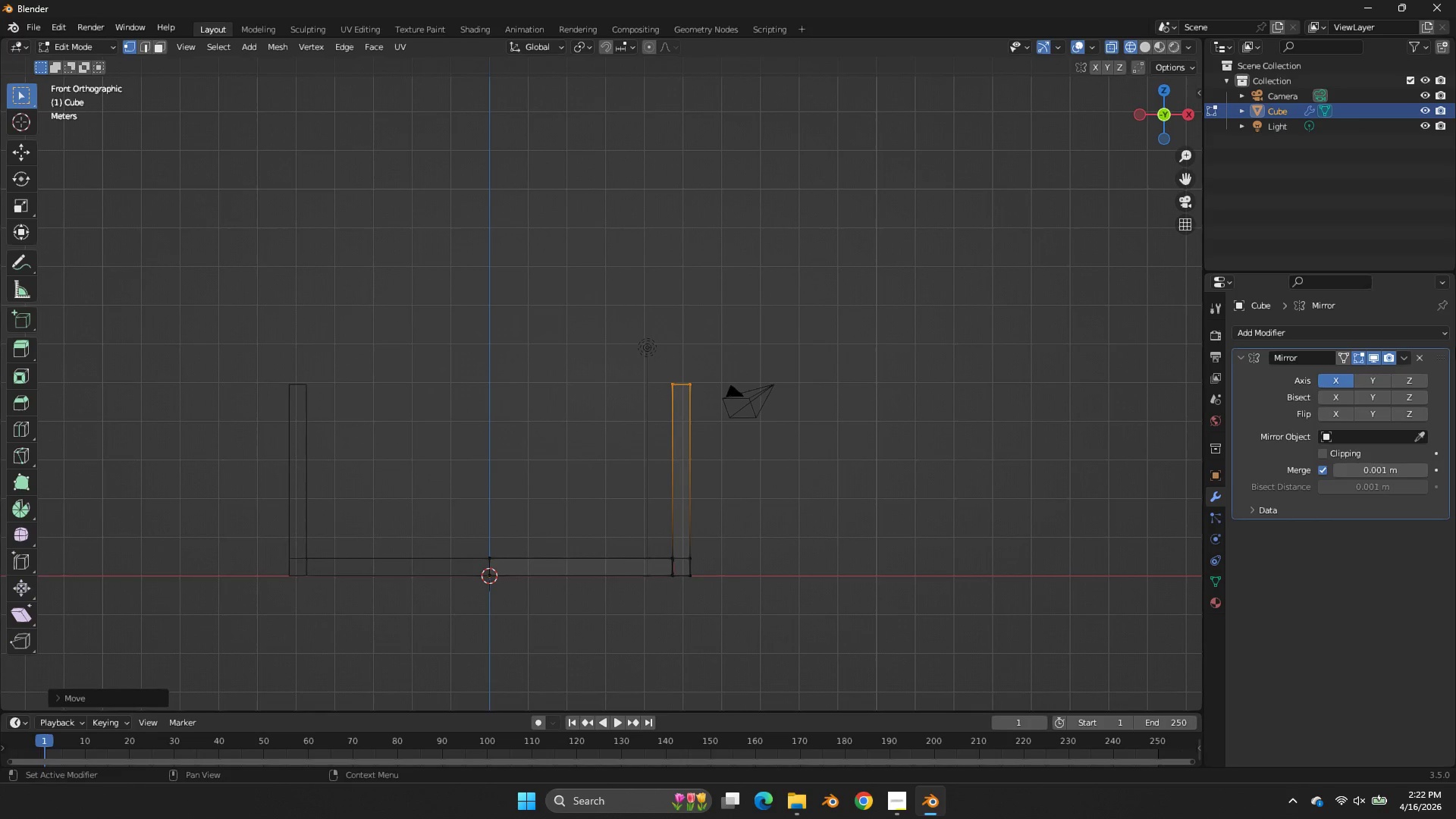 
double_click([1414, 382])
 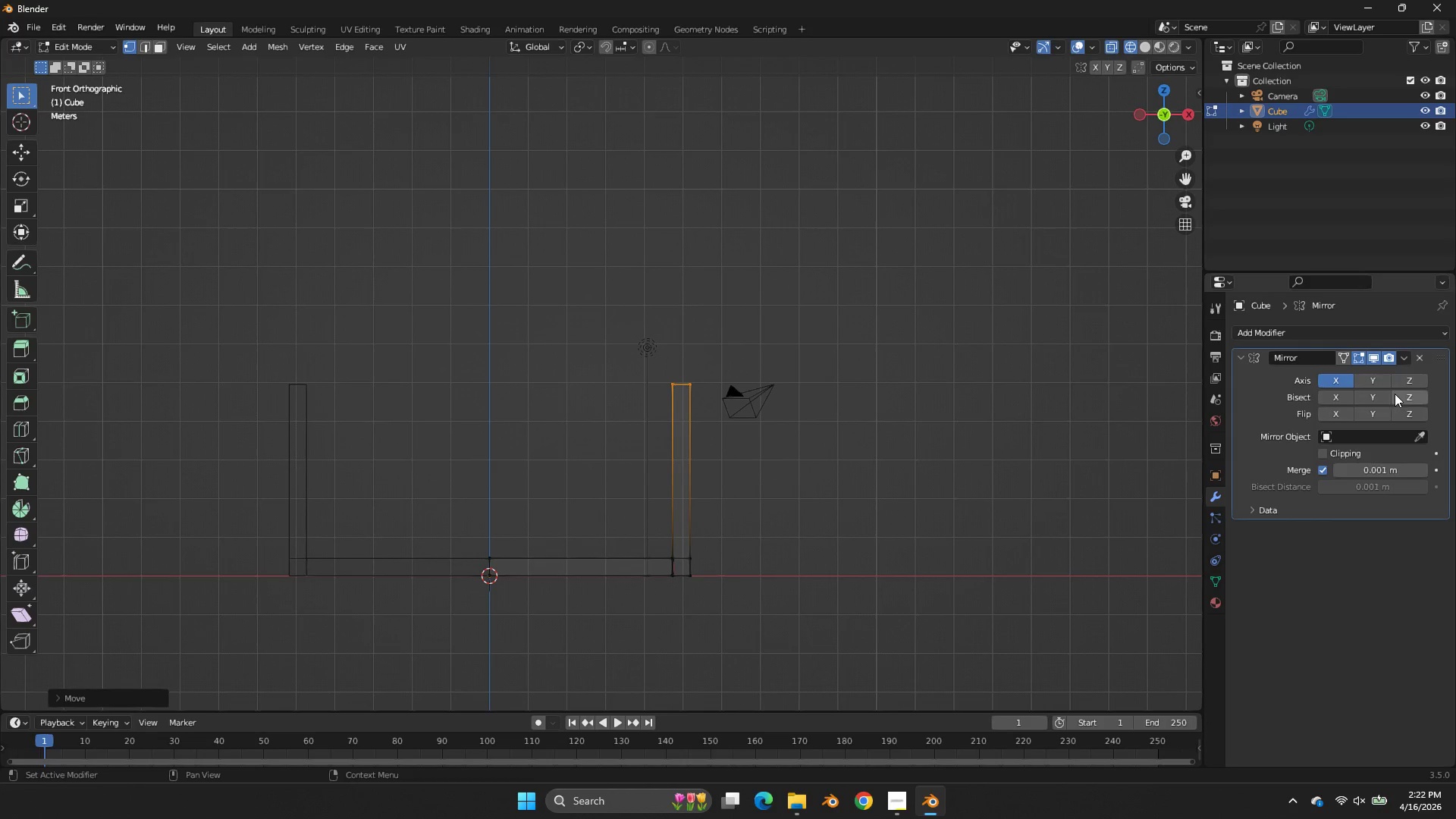 
left_click([1409, 380])
 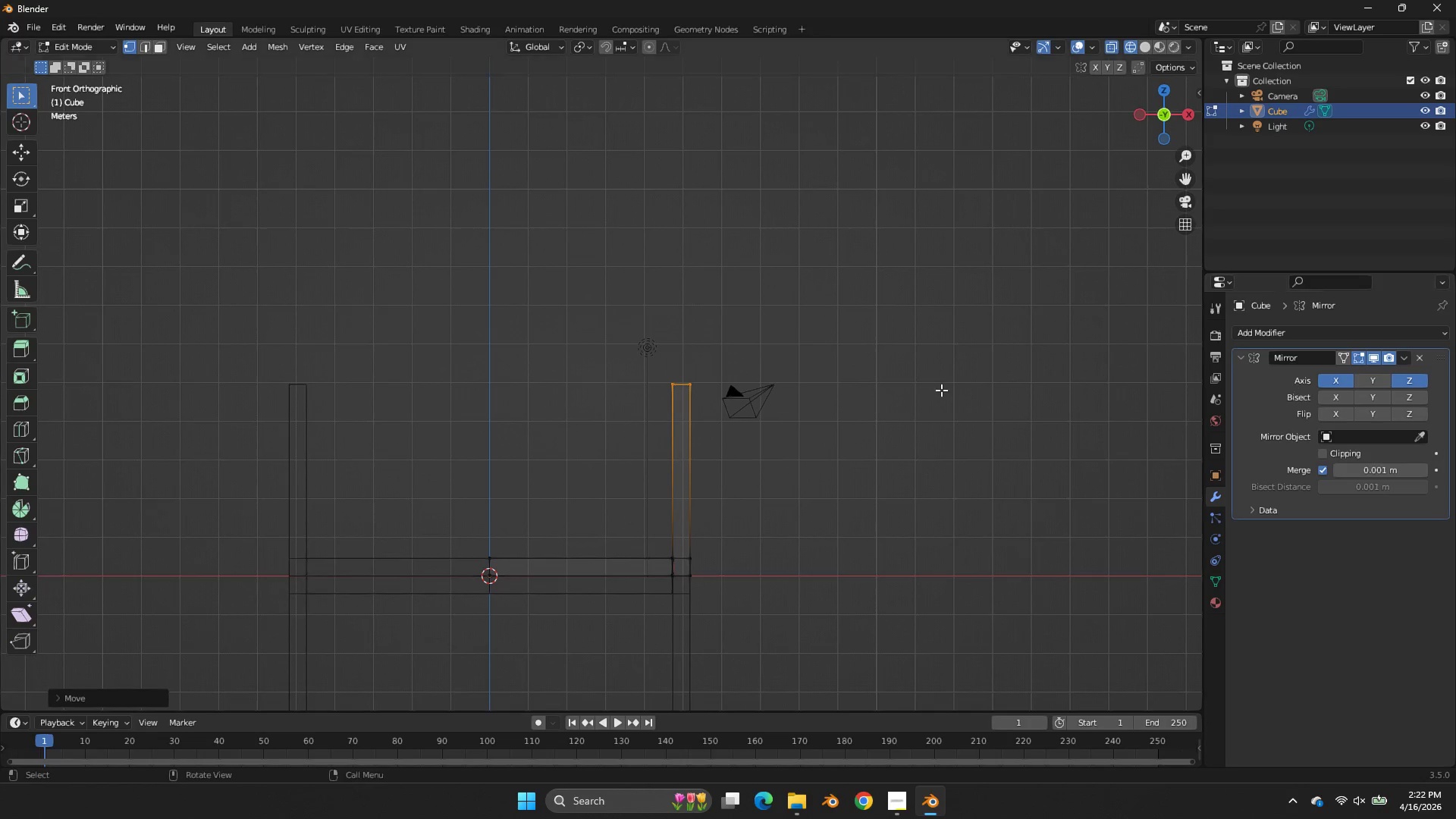 
type(agz)
 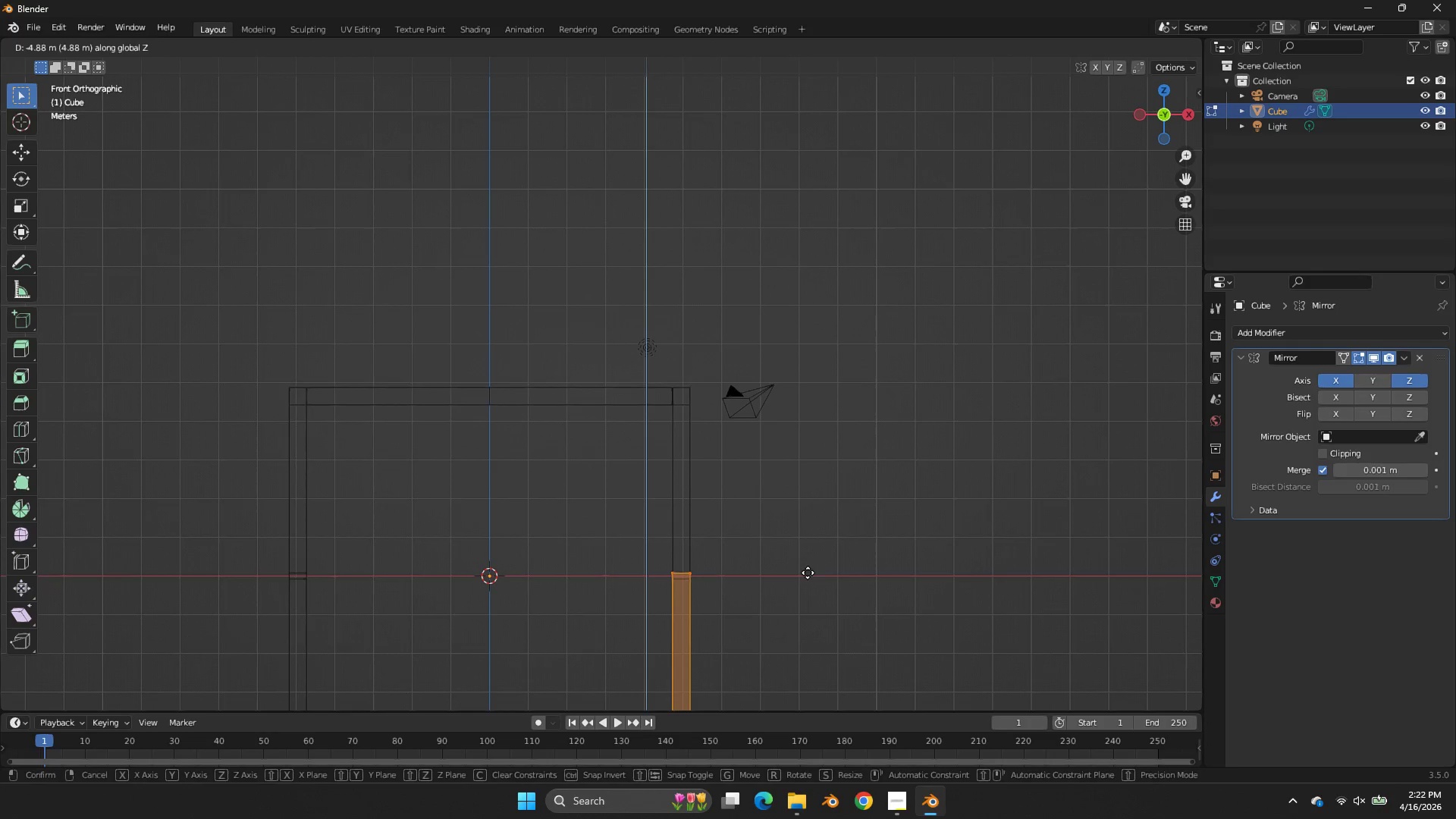 
double_click([808, 575])
 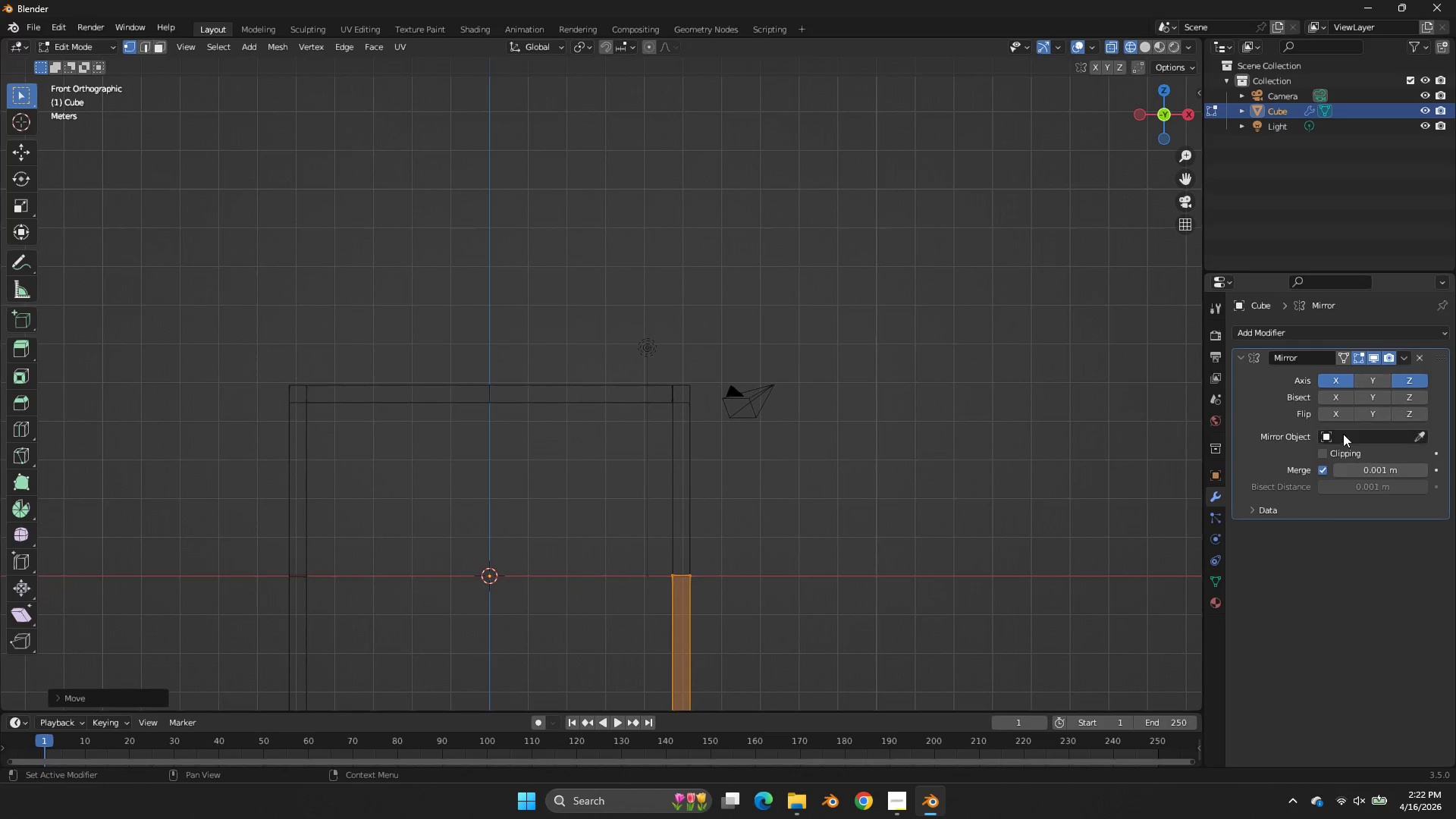 
left_click([1330, 447])
 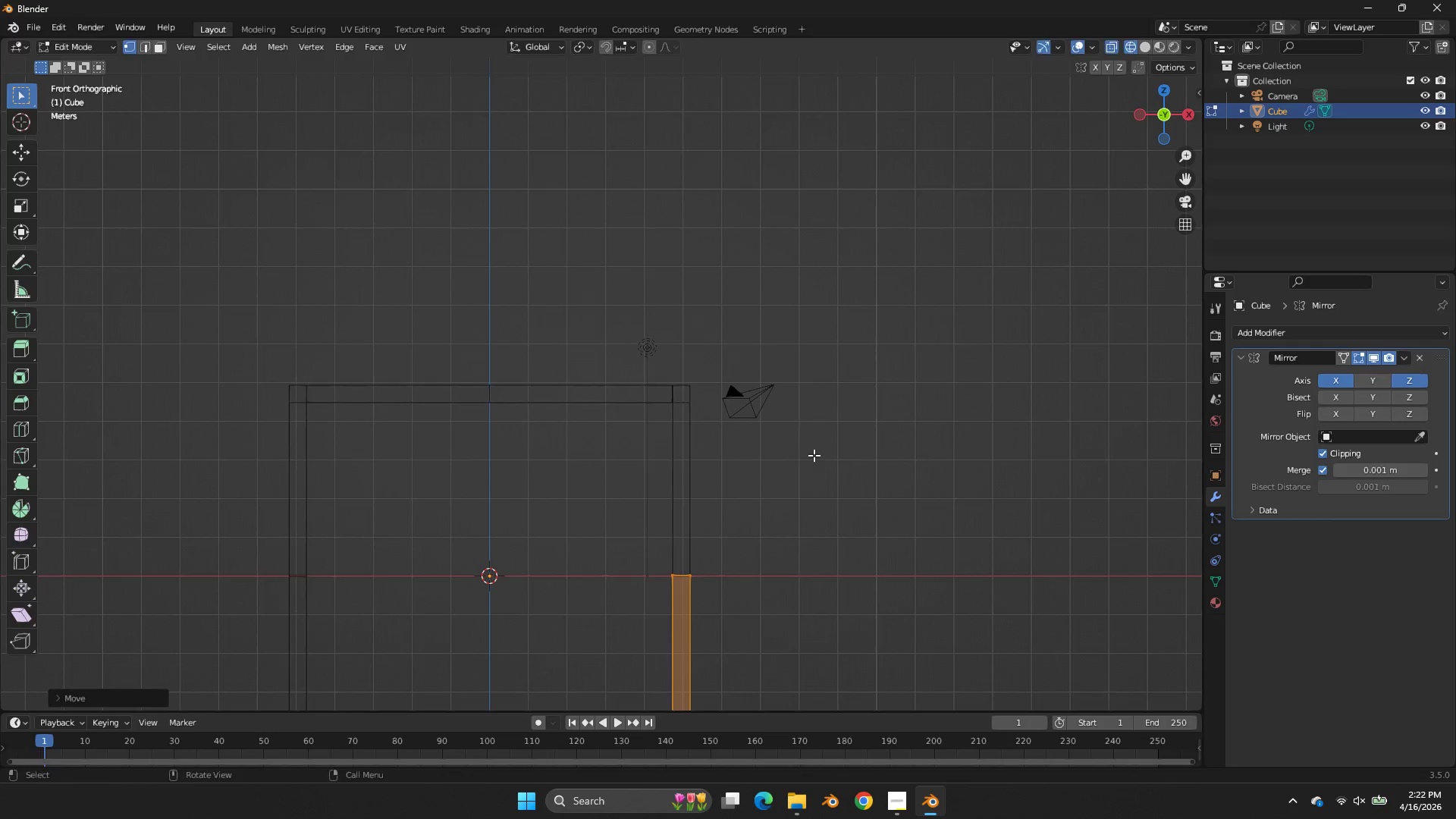 
type(gz)
 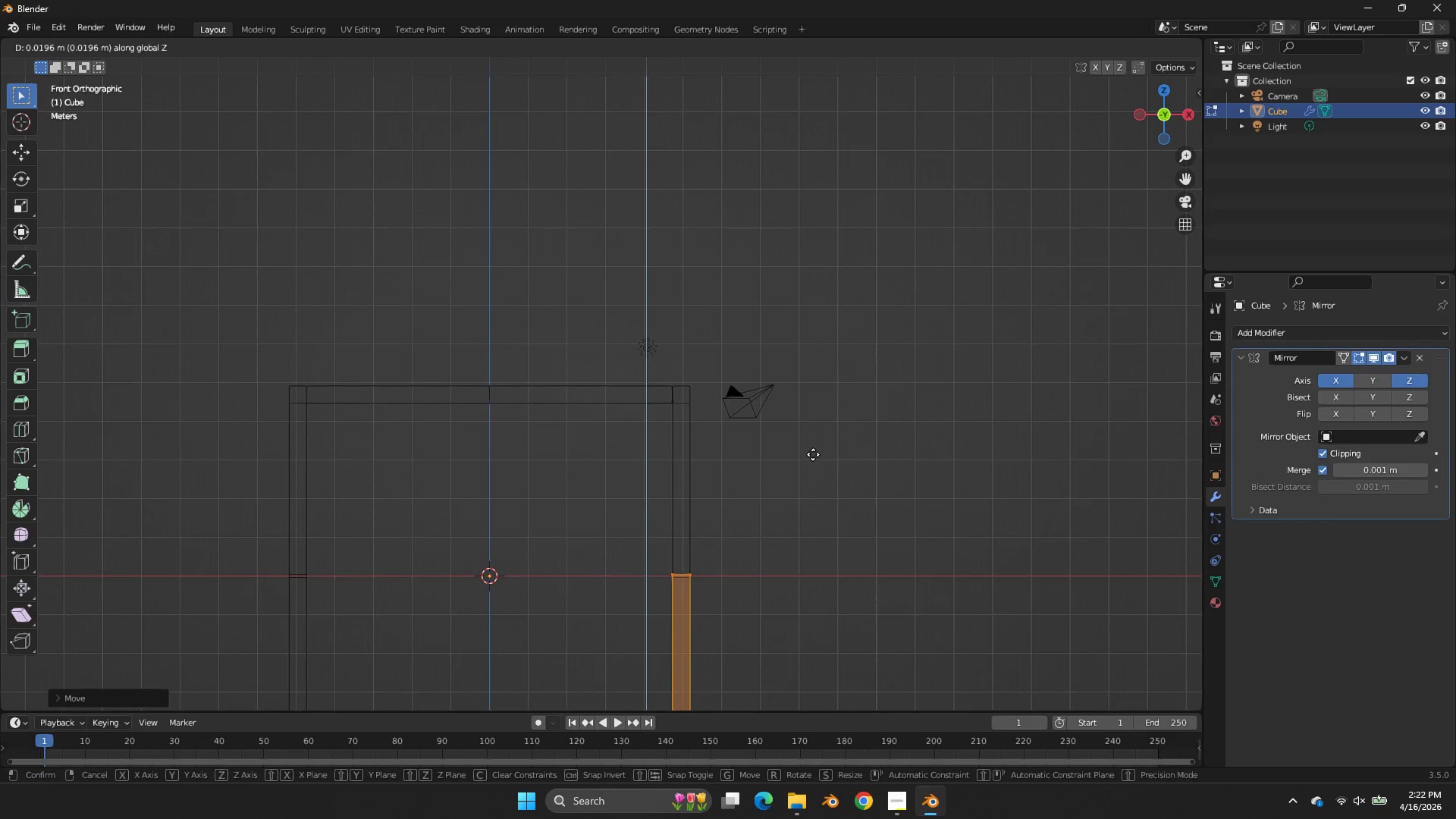 
hold_key(key=ShiftLeft, duration=1.08)
 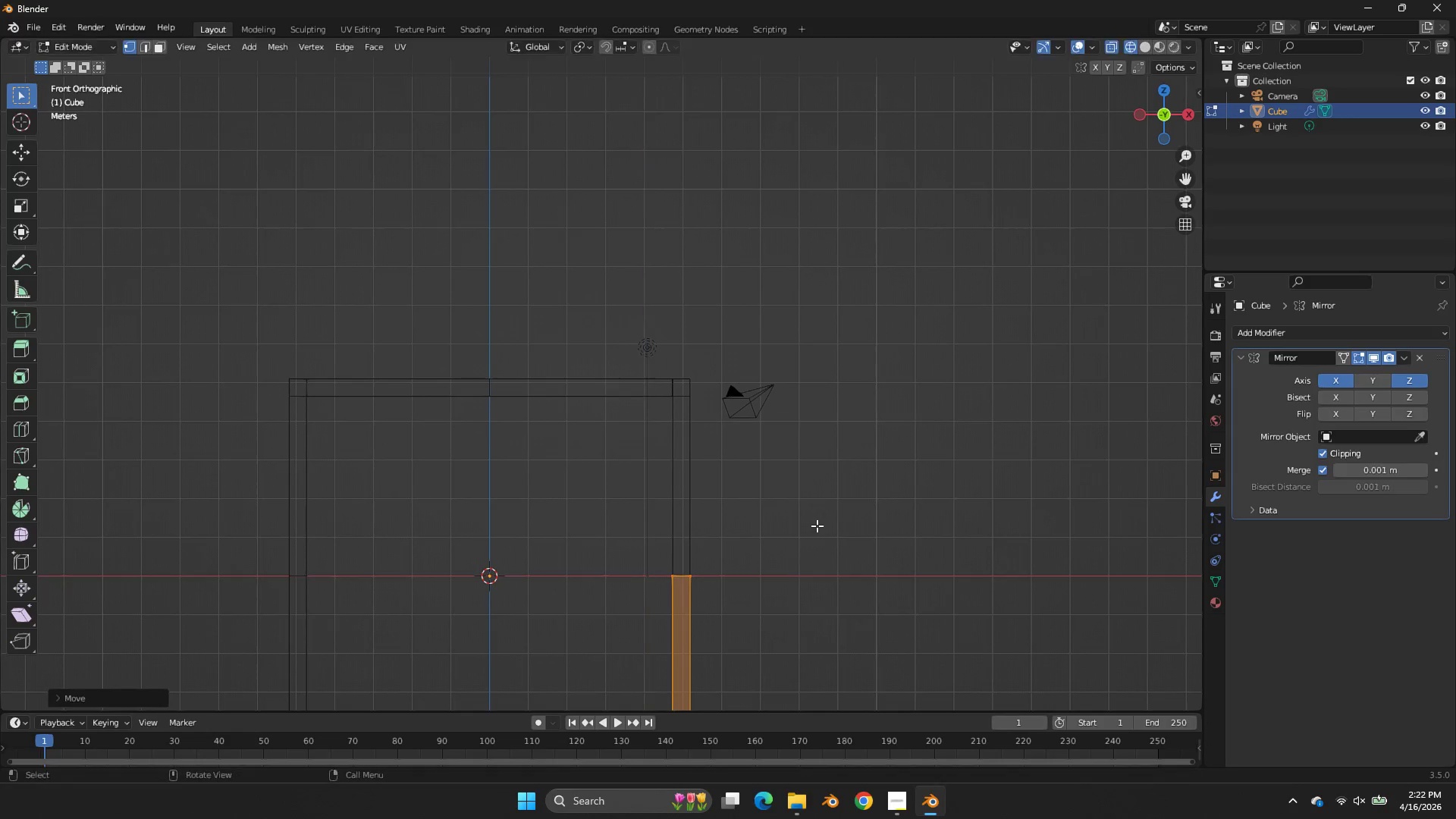 
left_click([817, 526])
 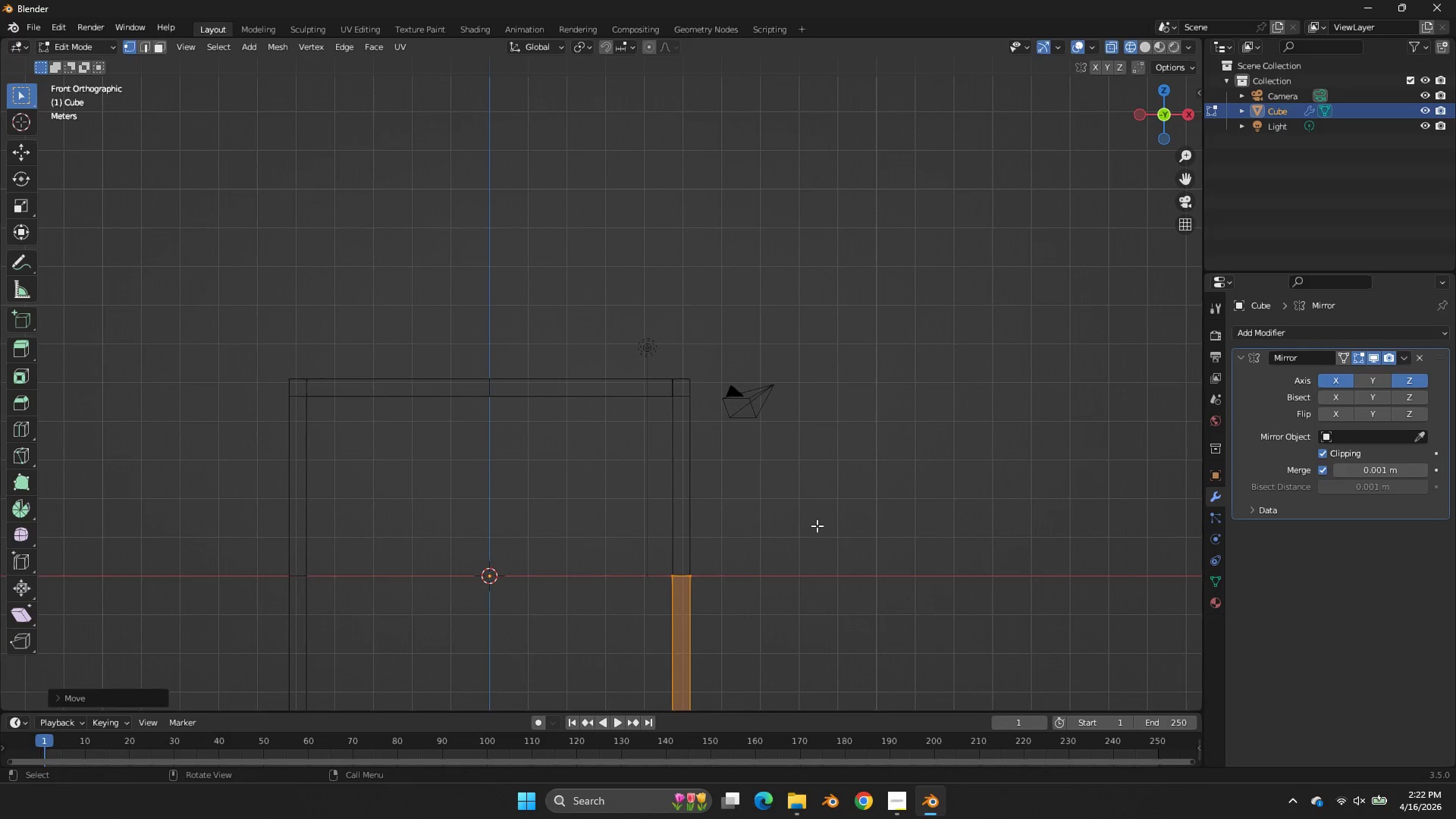 
type(gz)
 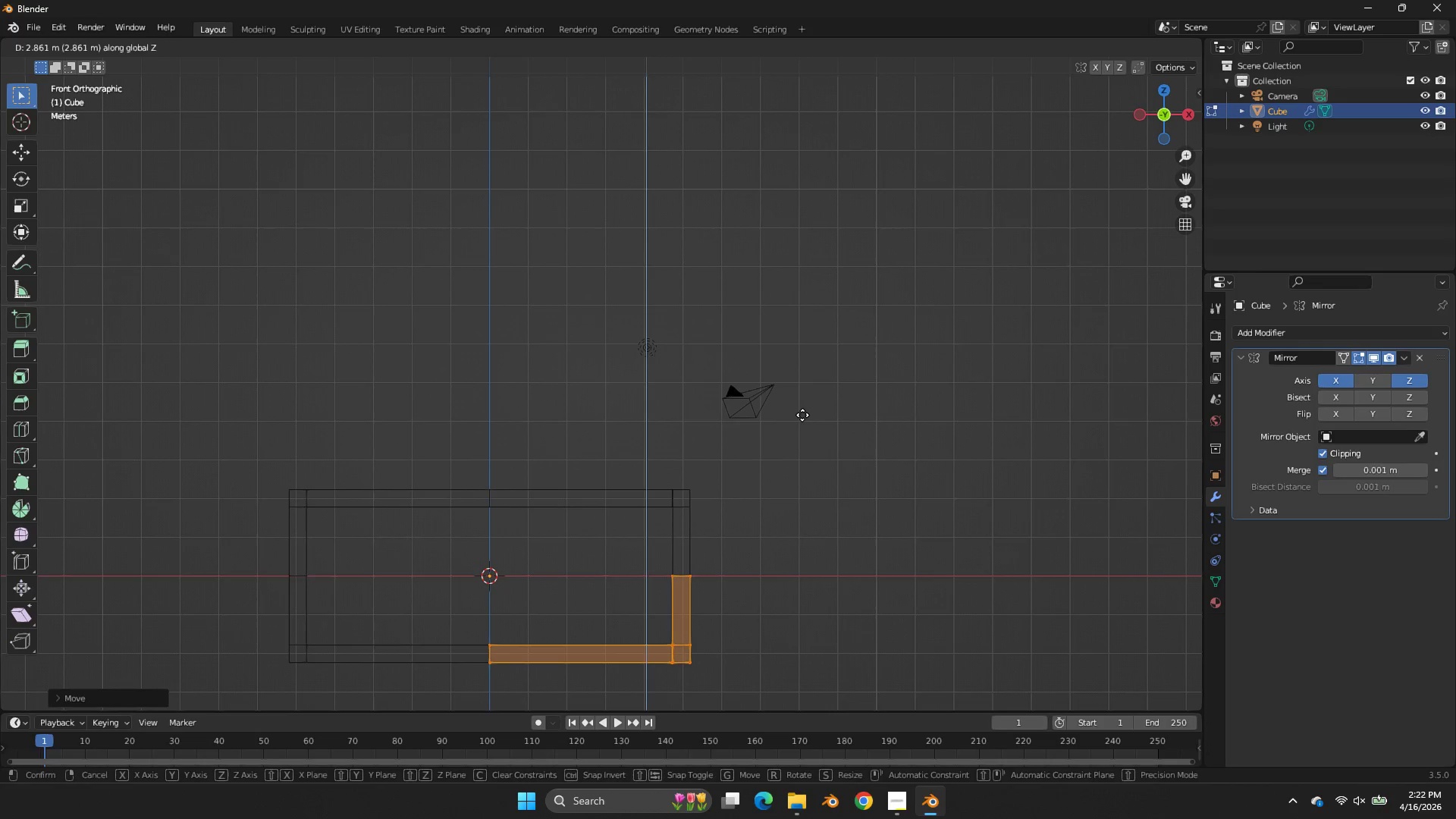 
right_click([802, 415])
 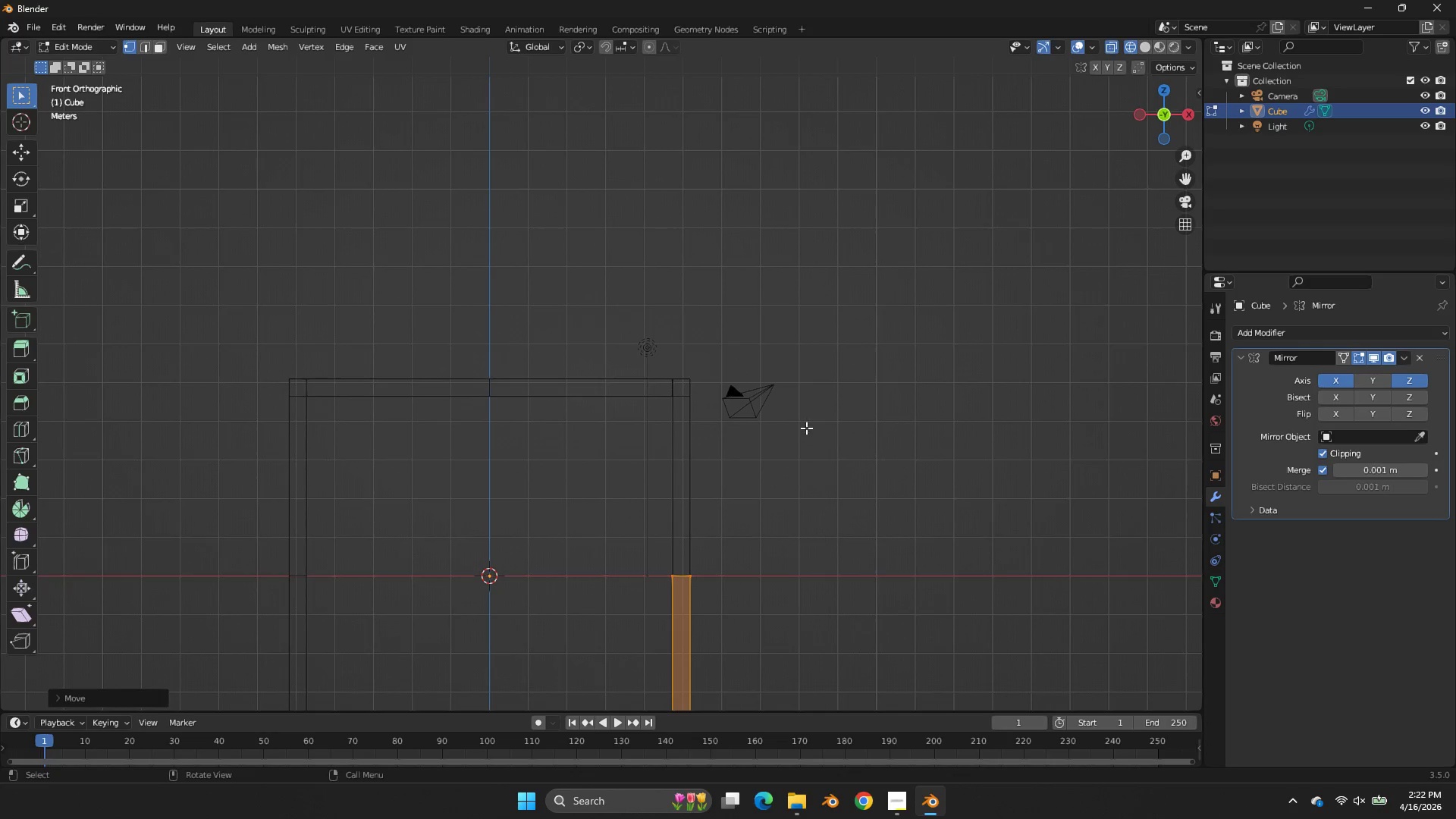 
key(Tab)
type(gz)
 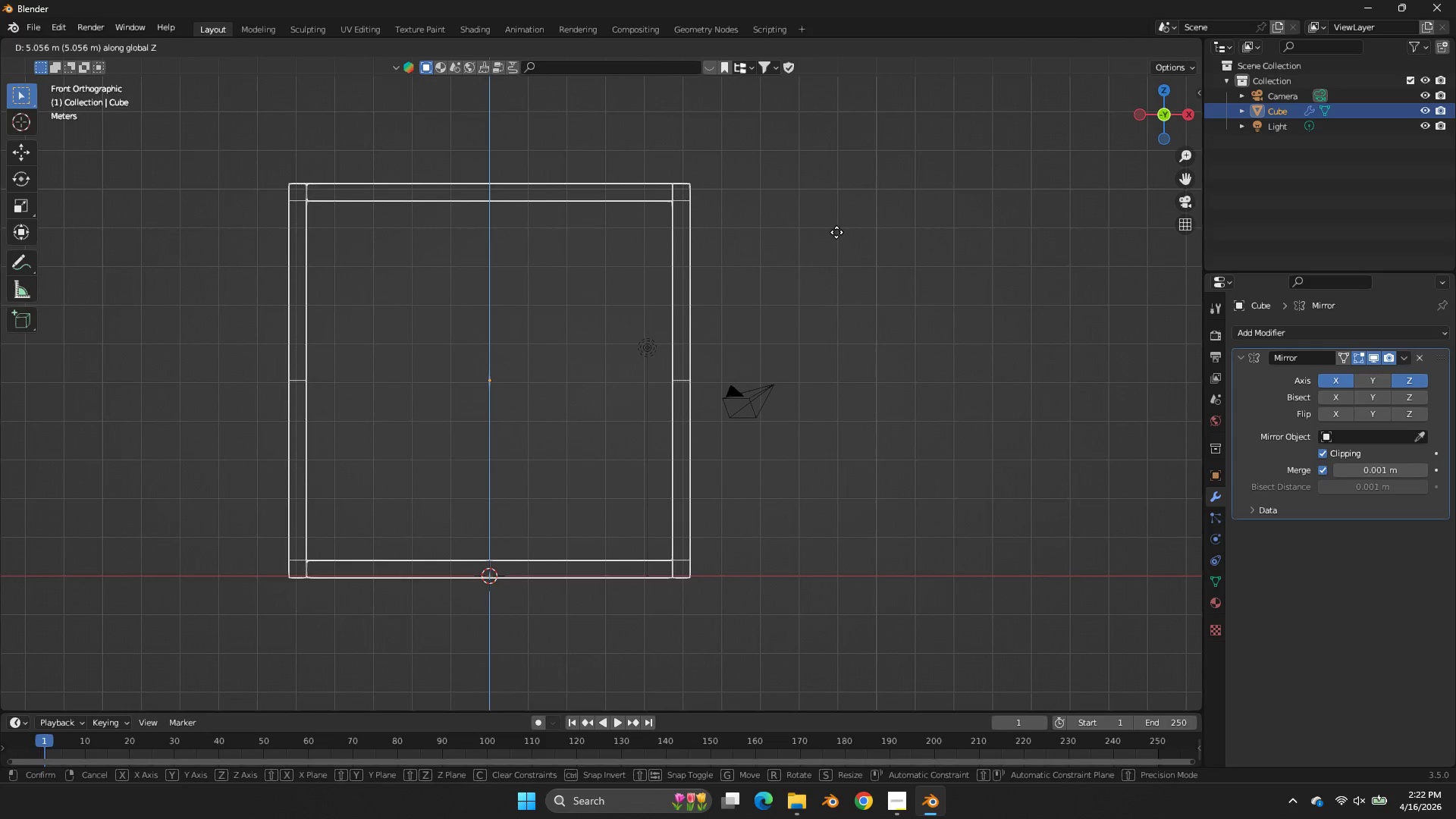 
left_click([836, 232])
 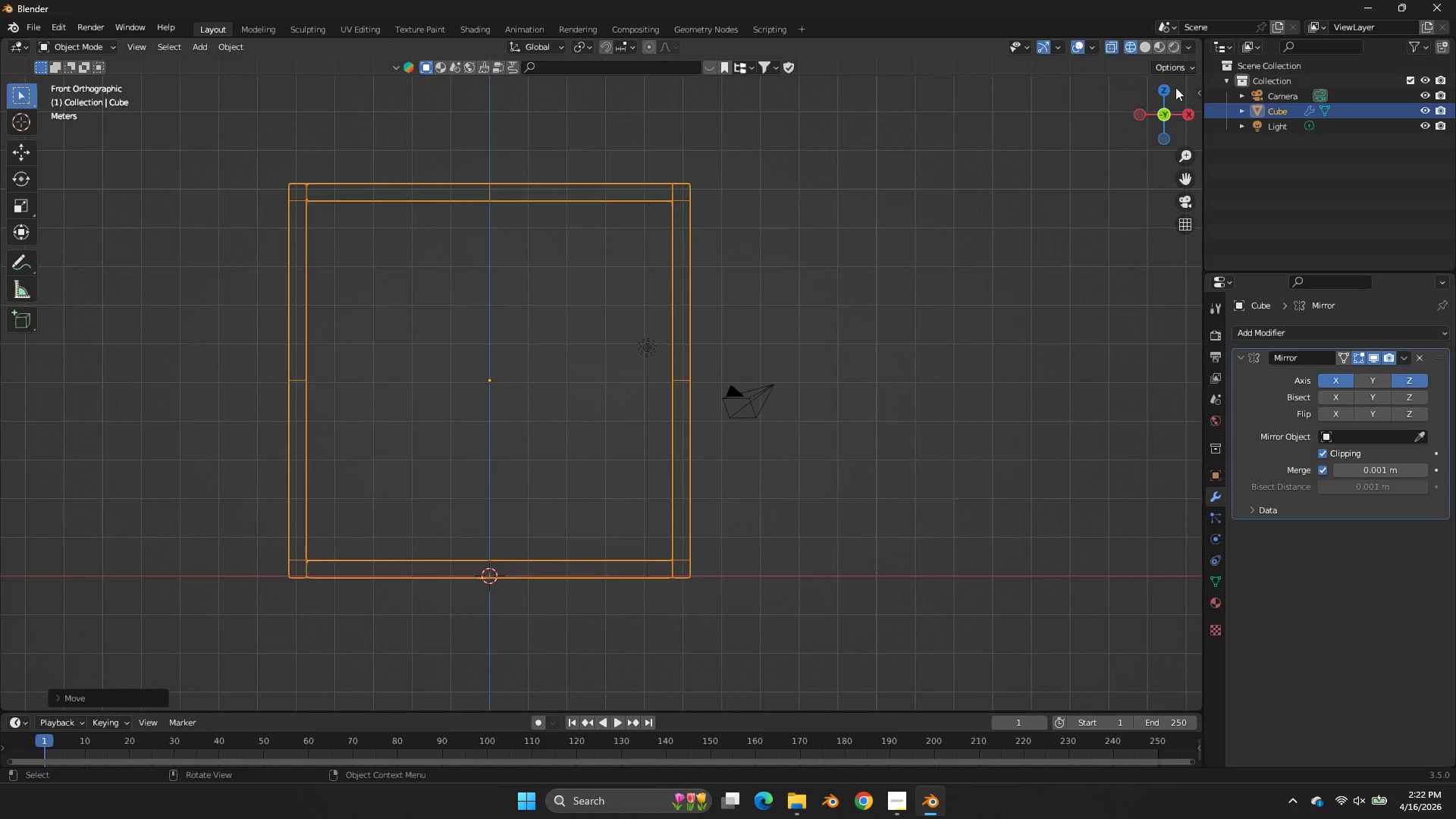 
left_click_drag(start_coordinate=[1153, 107], to_coordinate=[908, 155])
 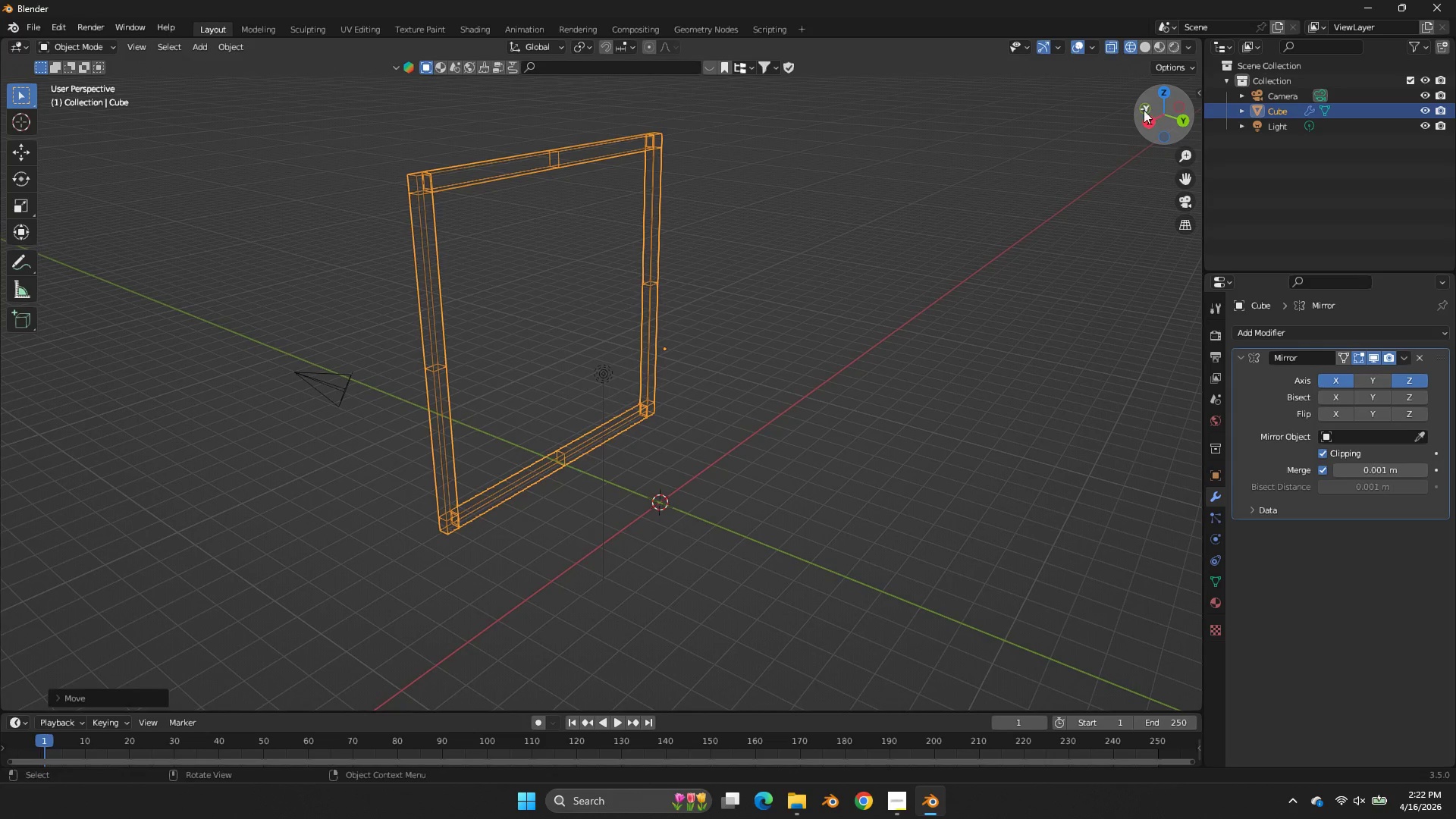 
key(Tab)
 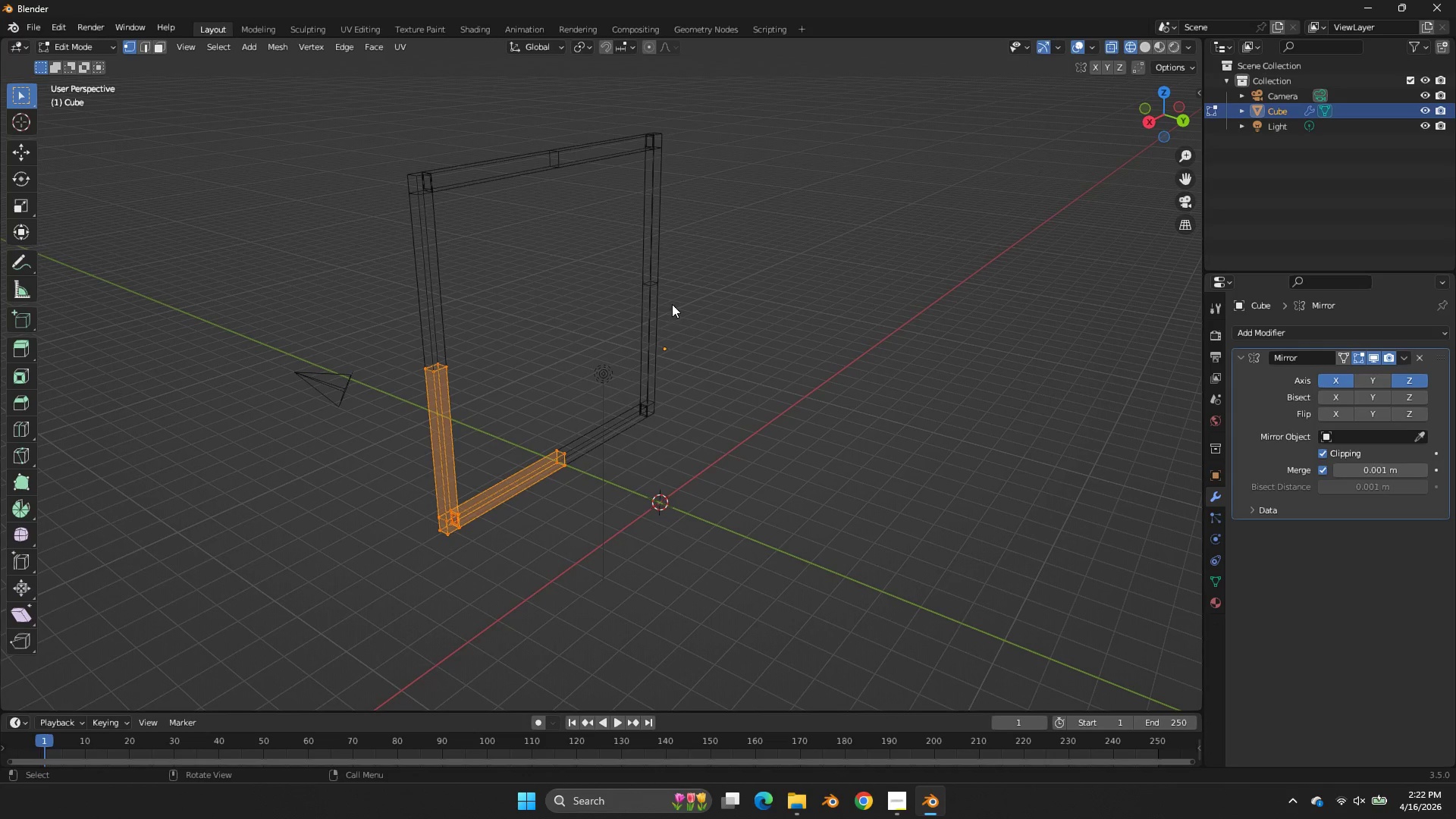 
left_click([548, 492])
 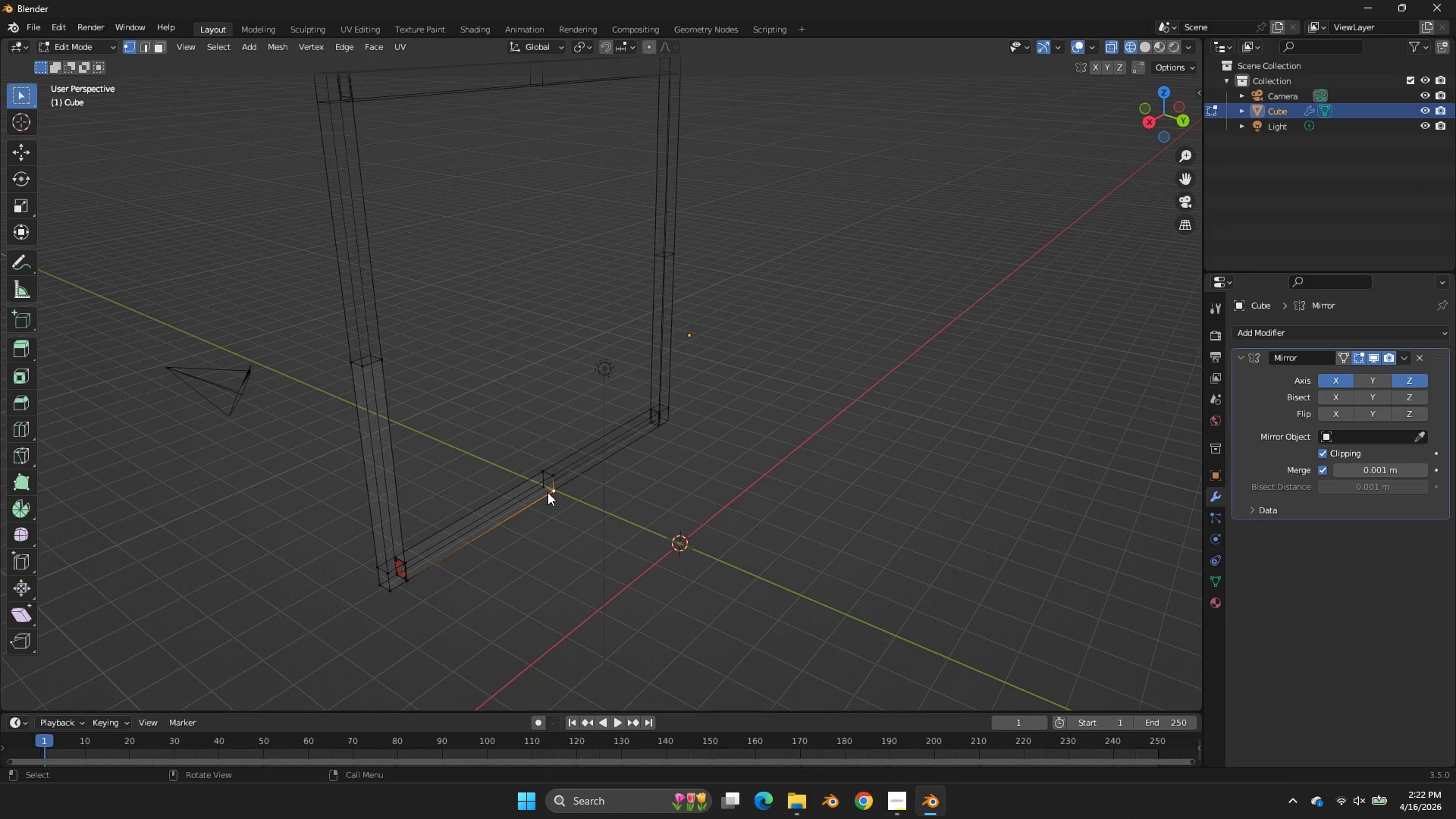 
scroll: coordinate [585, 522], scroll_direction: up, amount: 2.0
 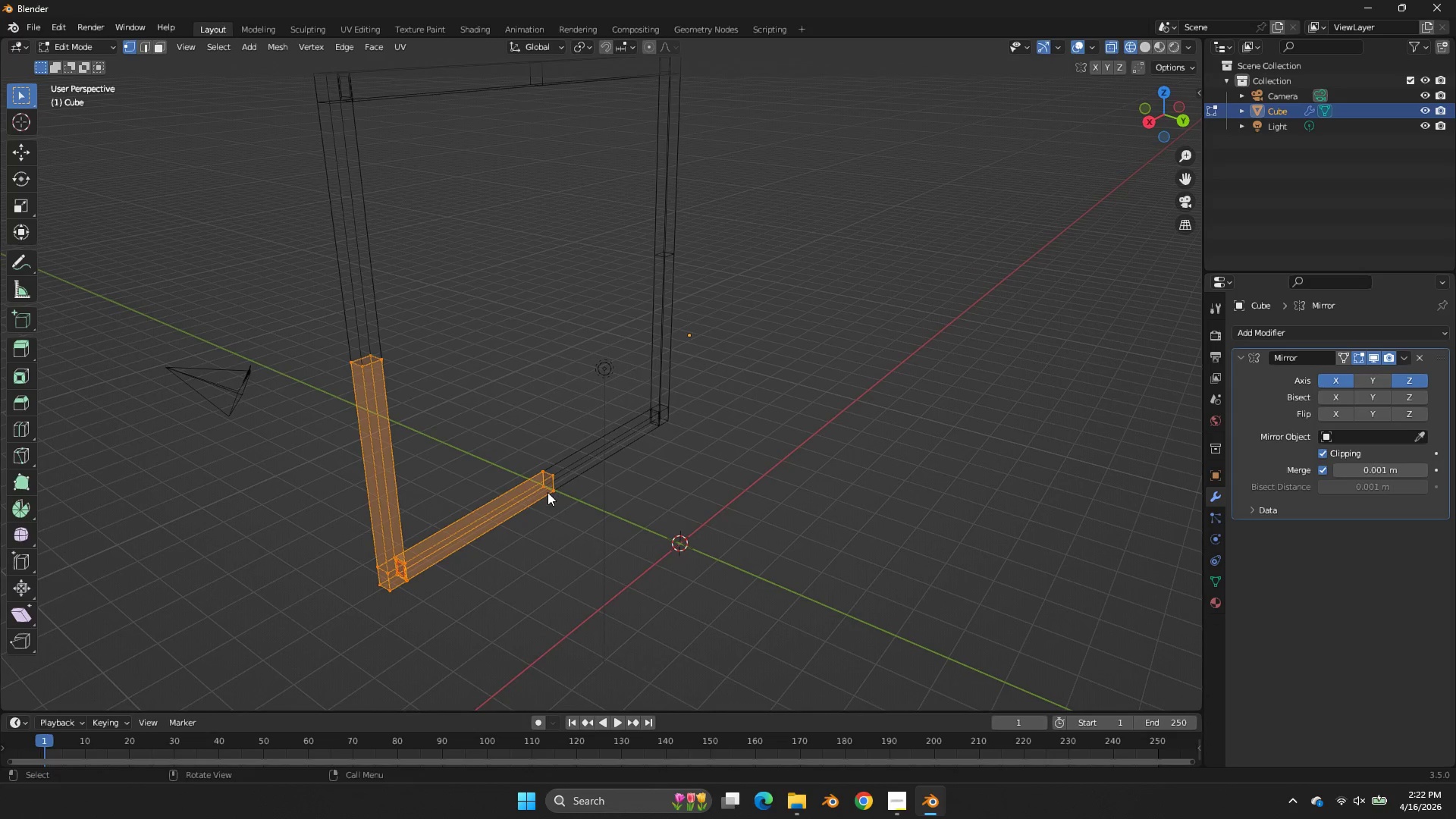 
key(L)
 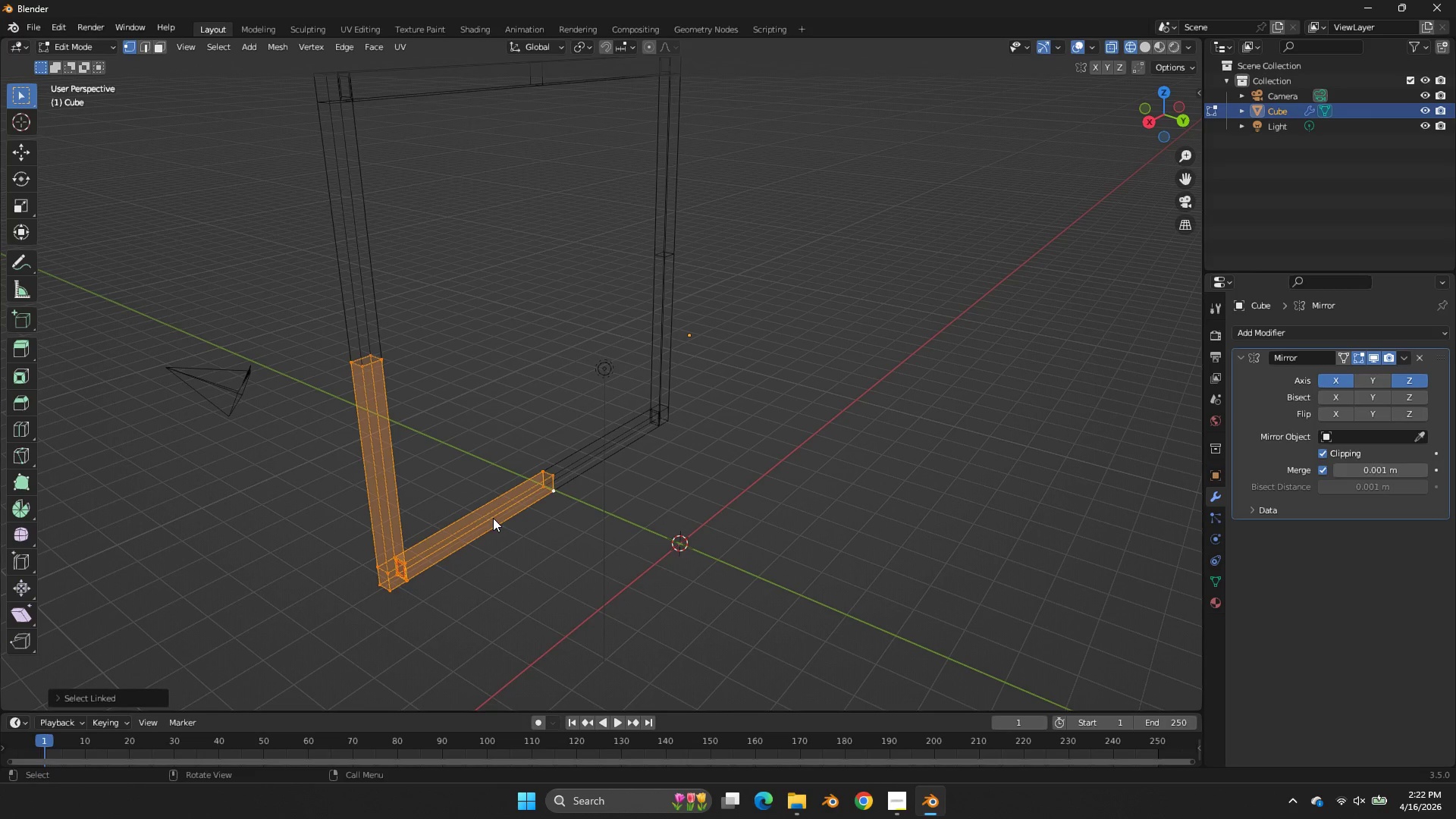 
left_click([125, 695])
 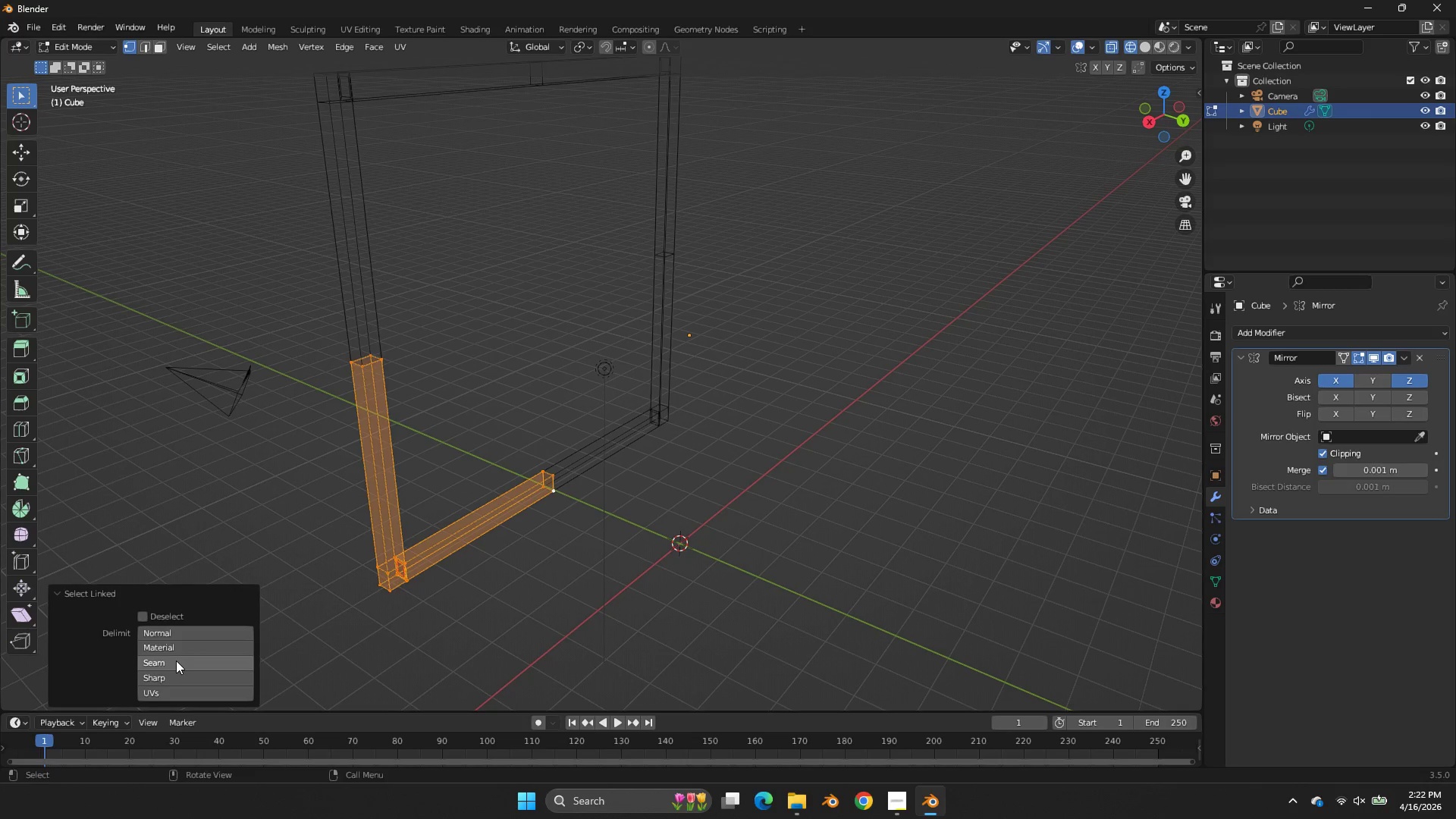 
double_click([177, 661])
 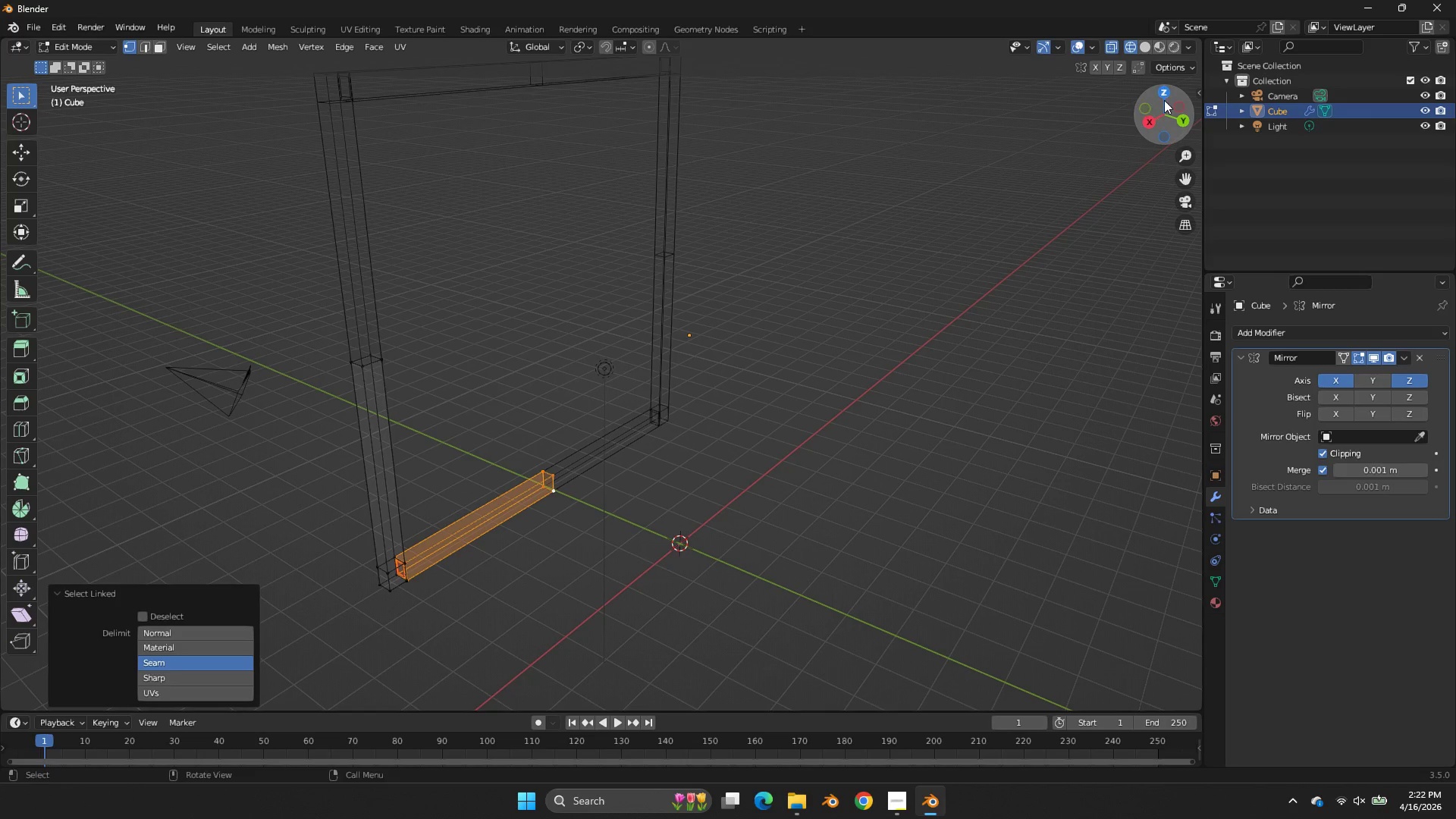 
double_click([1165, 97])
 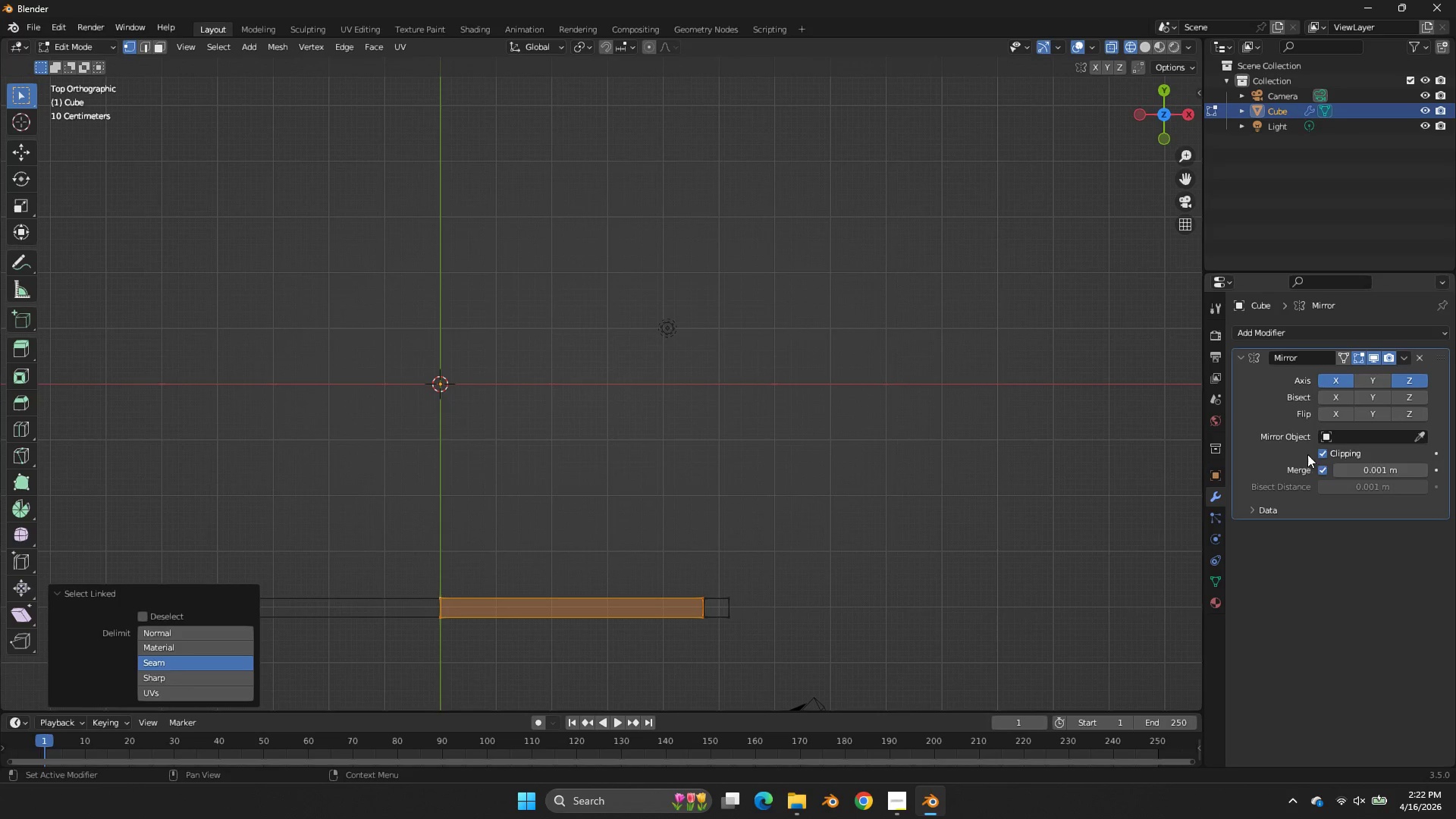 
left_click([1319, 454])
 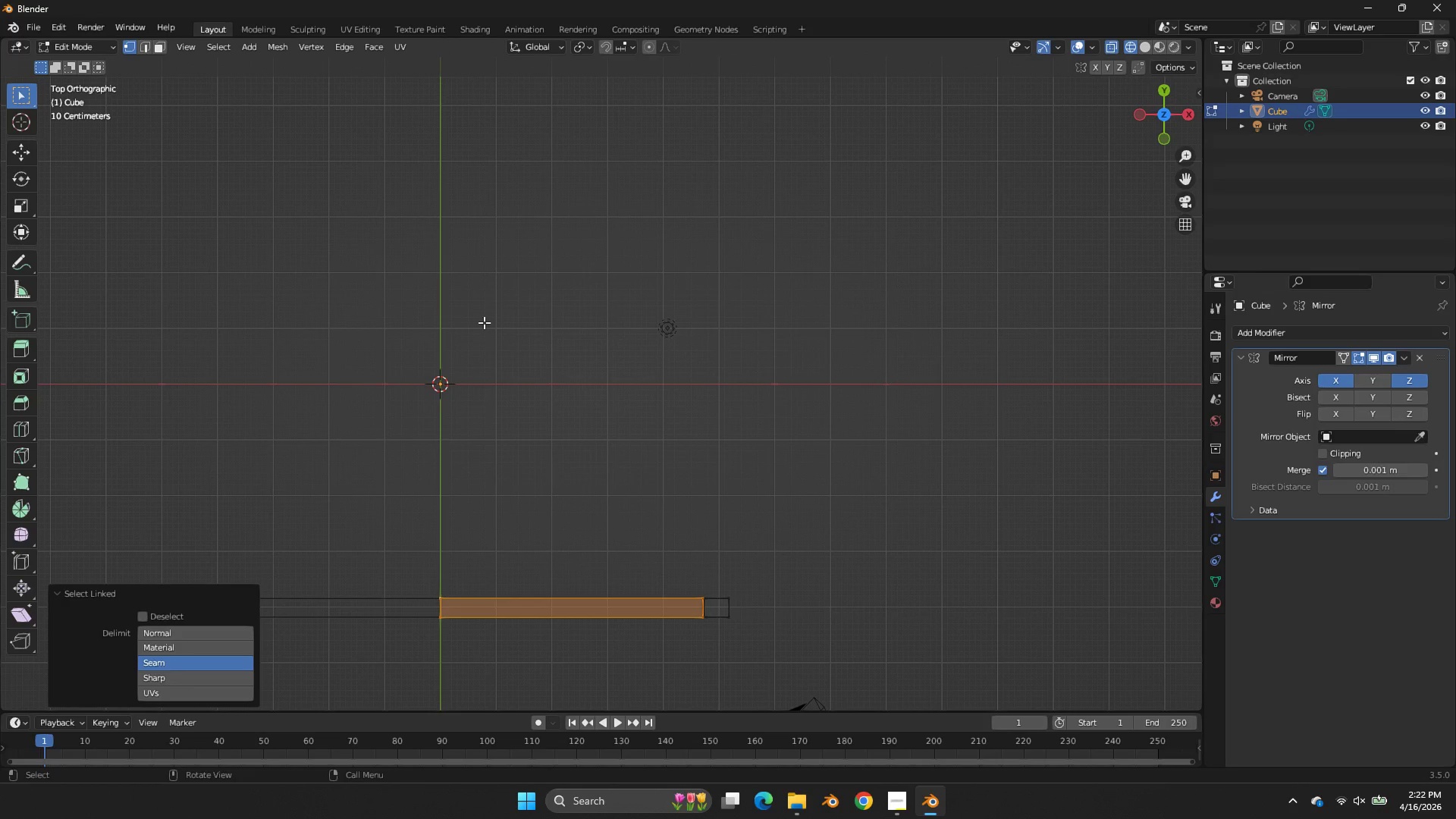 
key(Shift+ShiftLeft)
 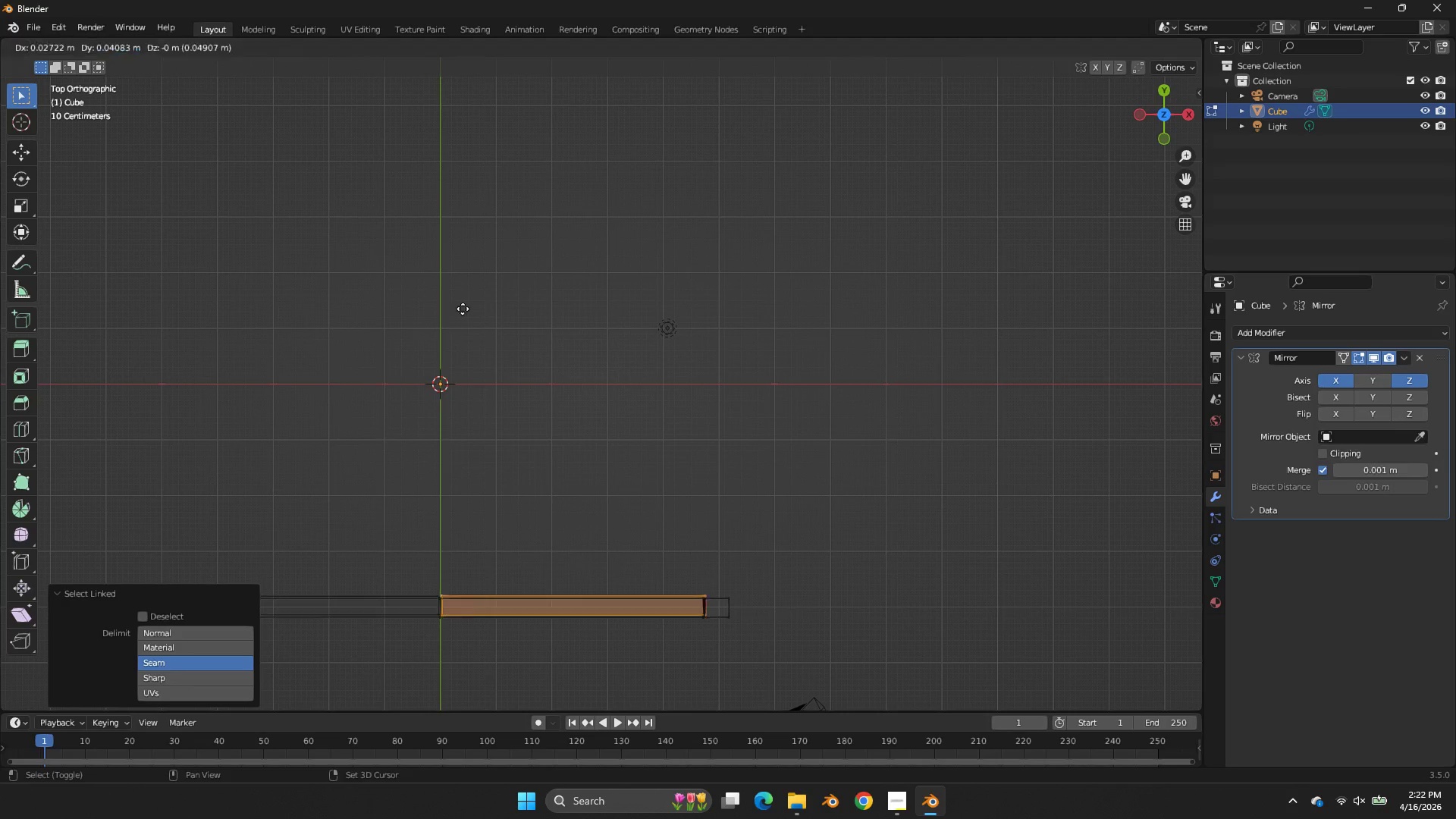 
key(Shift+D)
 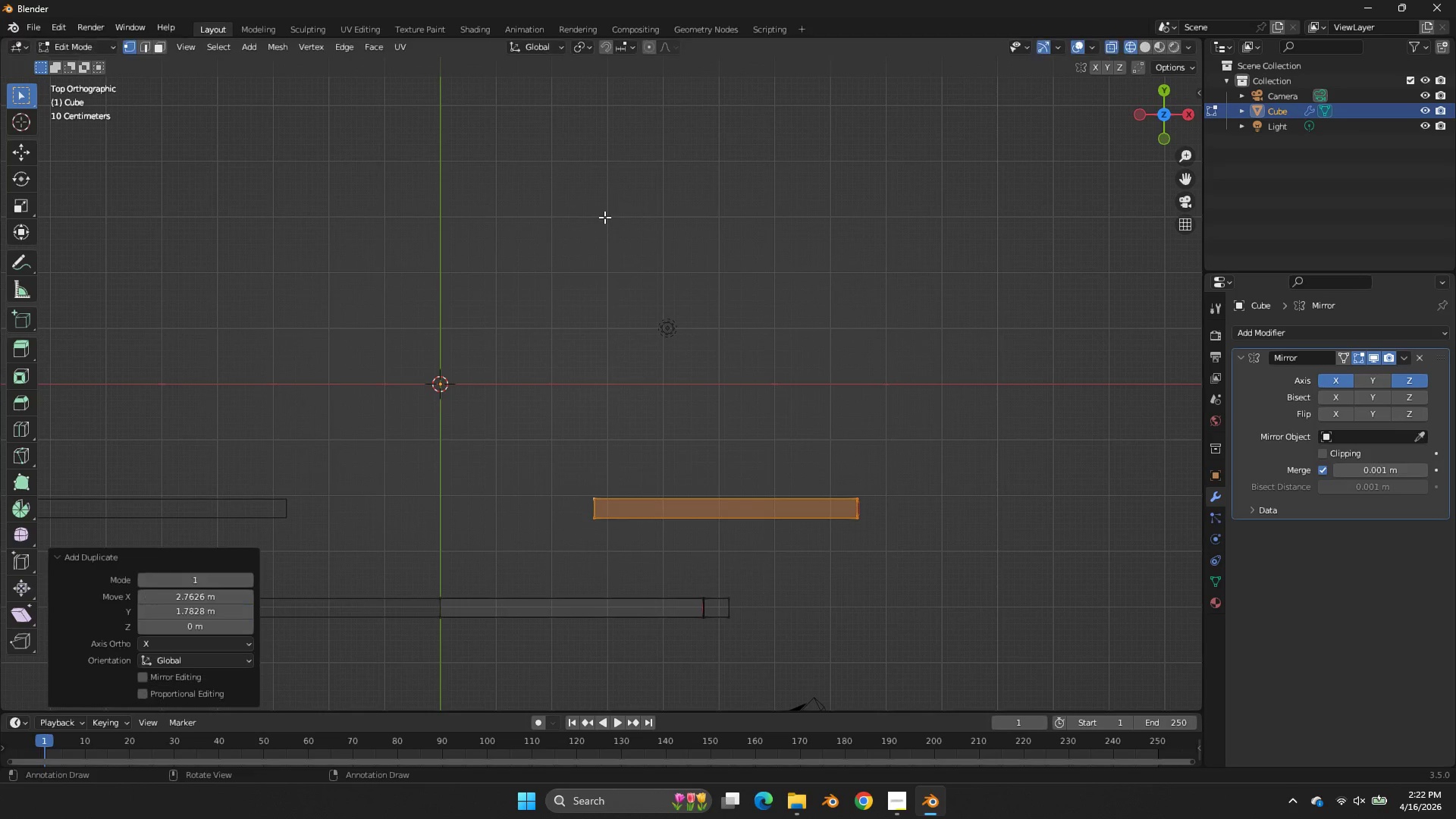 
double_click([604, 217])
 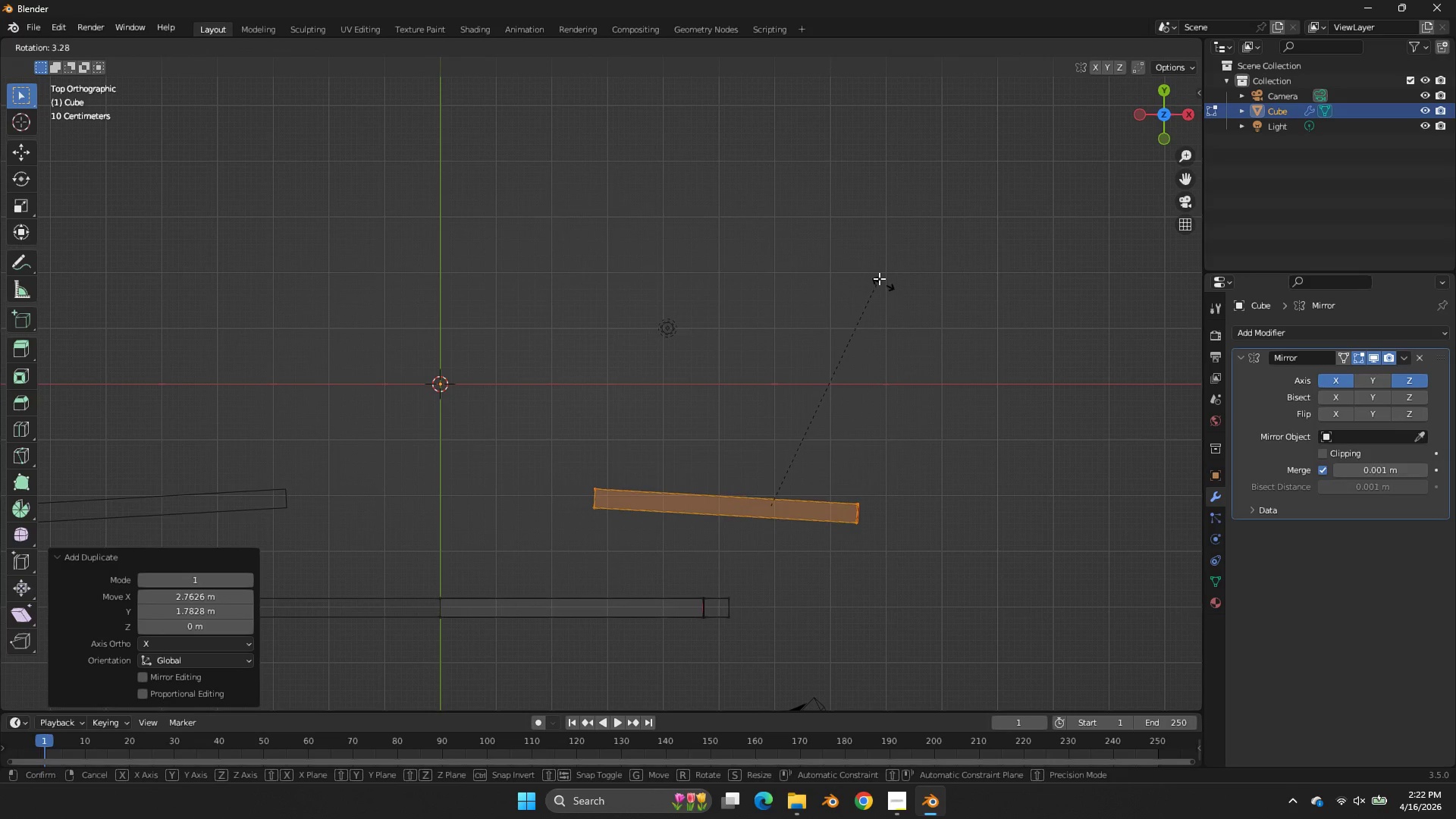 
key(R)
 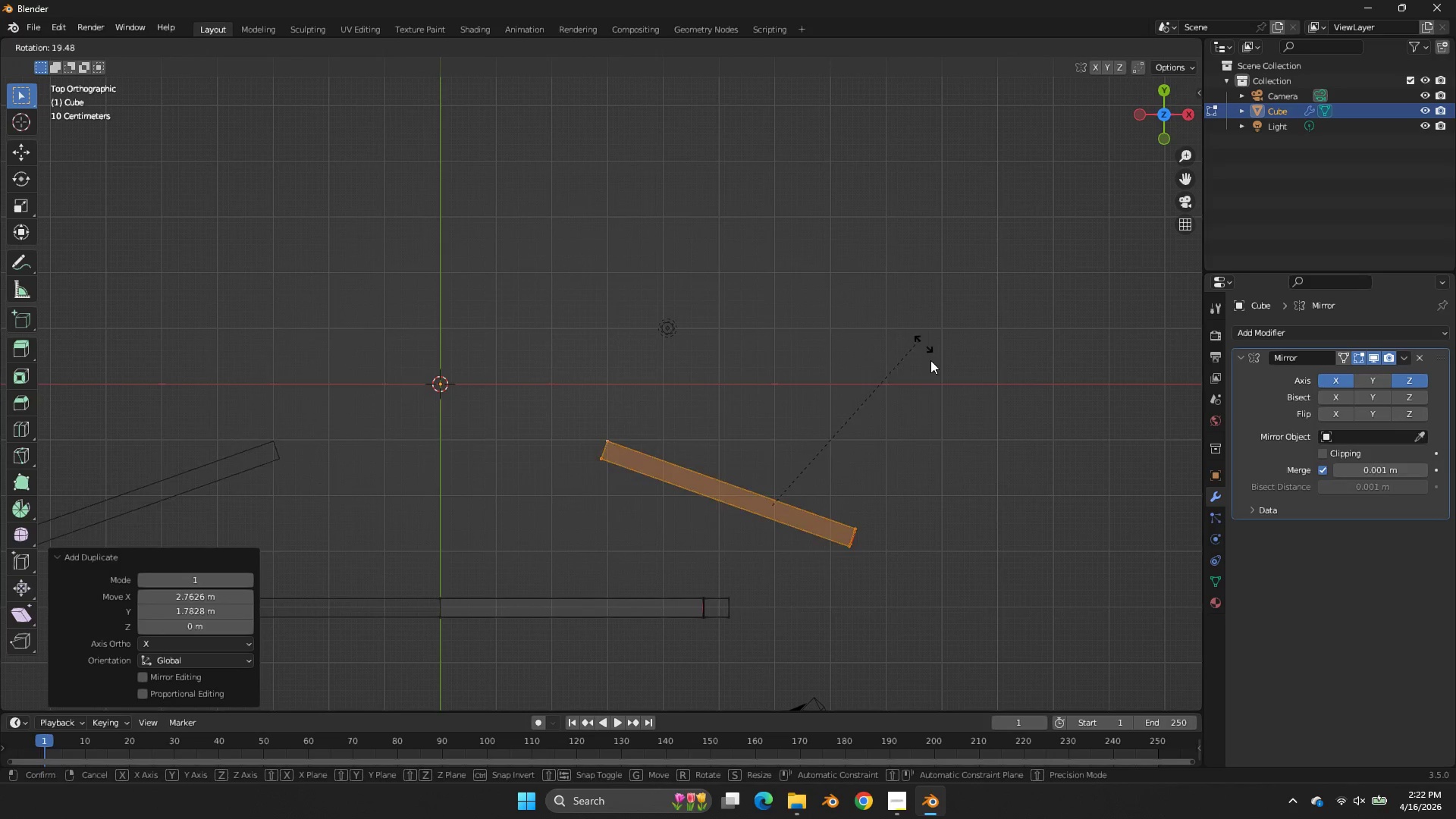 
hold_key(key=ControlLeft, duration=1.56)
double_click([918, 562])
 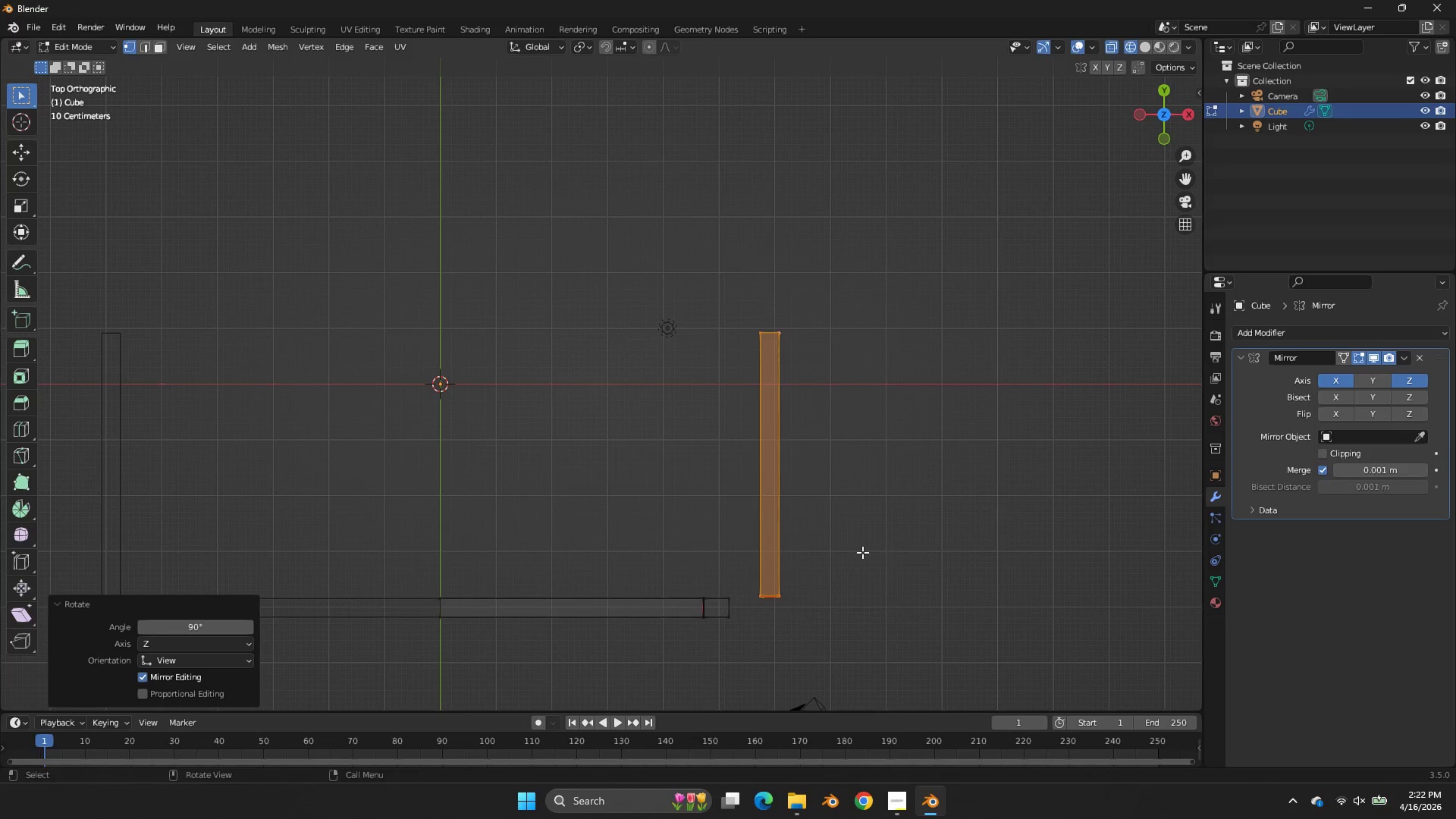 
key(G)
 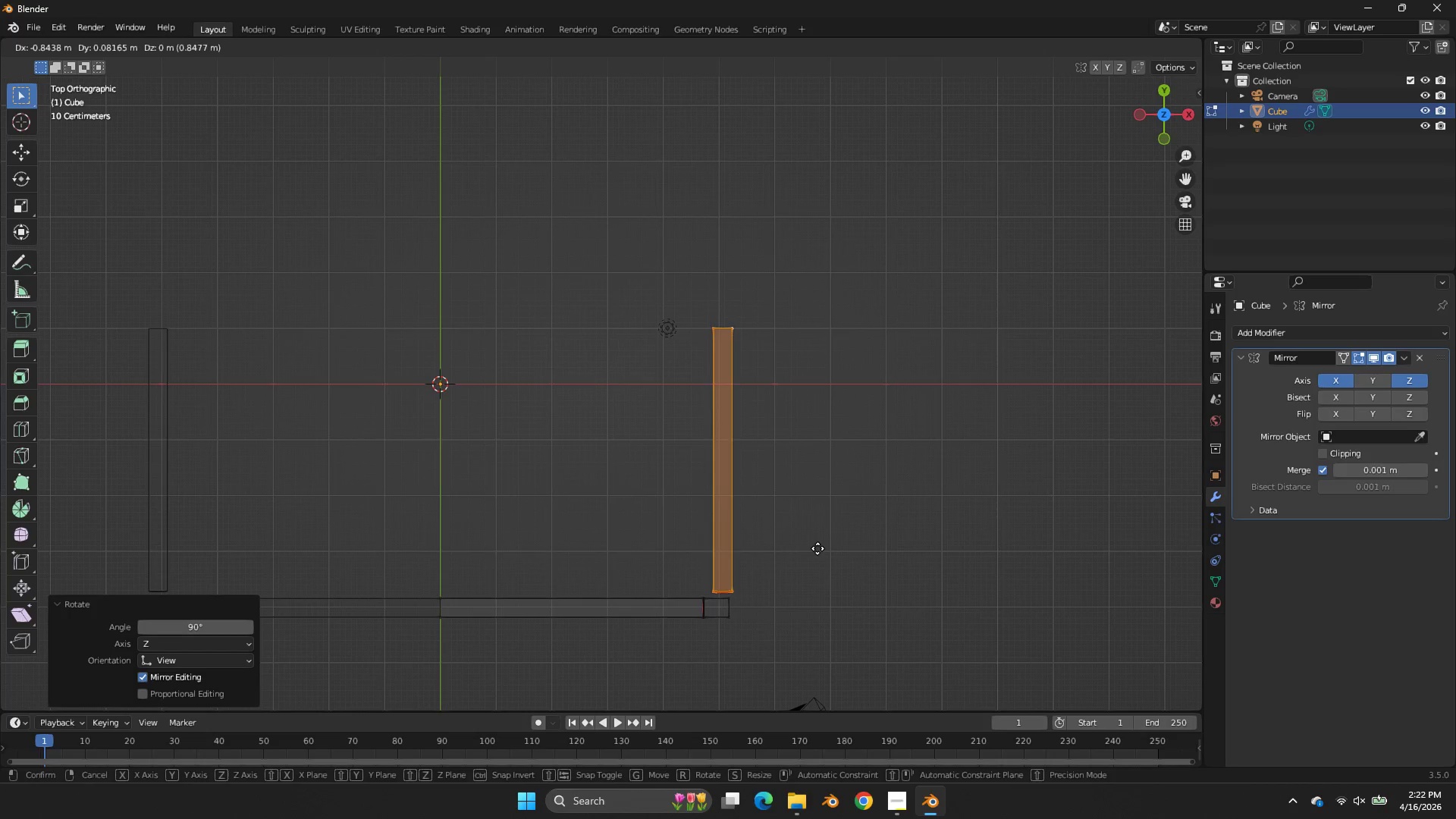 
hold_key(key=ShiftLeft, duration=1.69)
left_click([767, 608])
 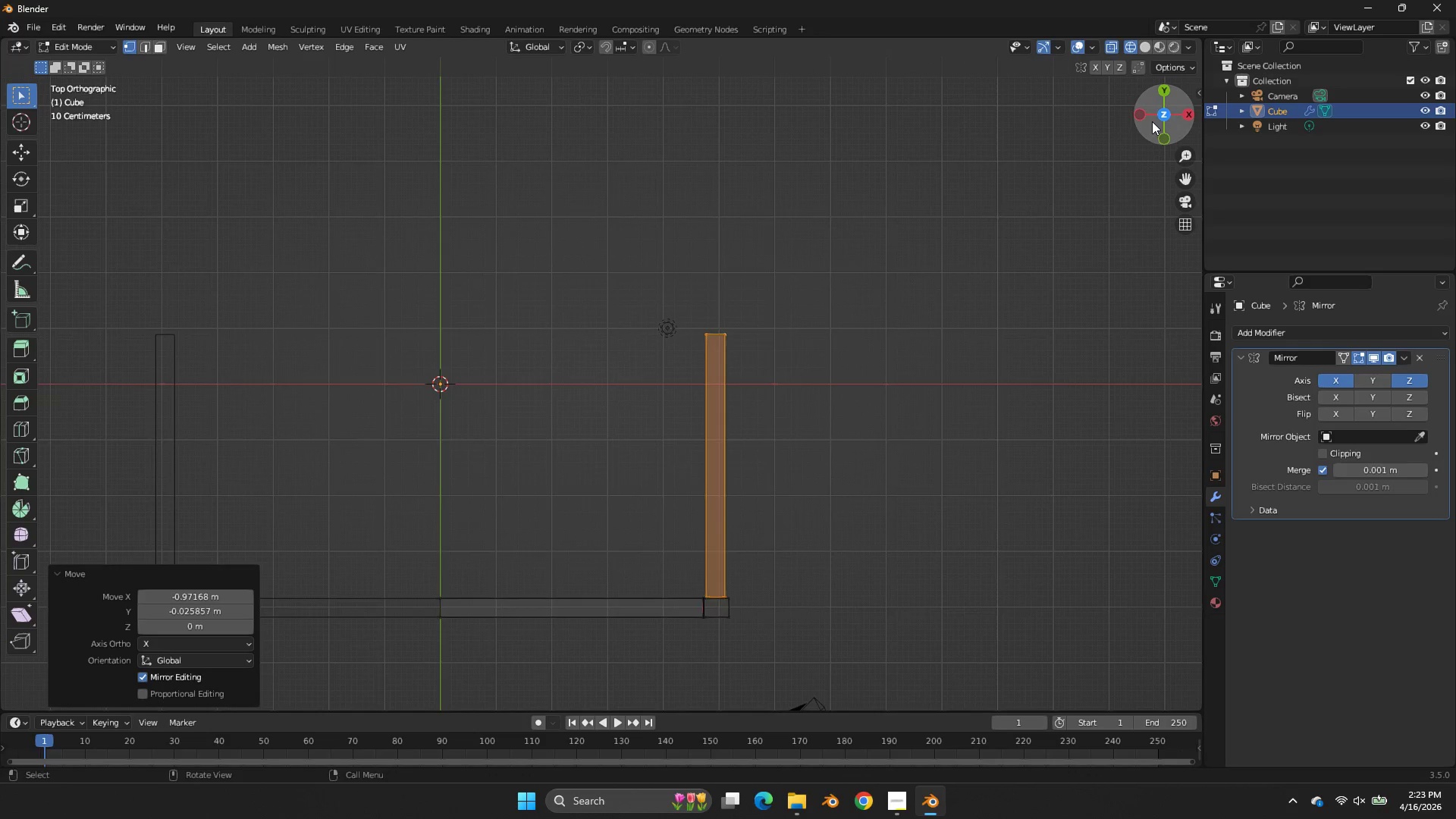 
left_click_drag(start_coordinate=[1154, 119], to_coordinate=[933, 606])